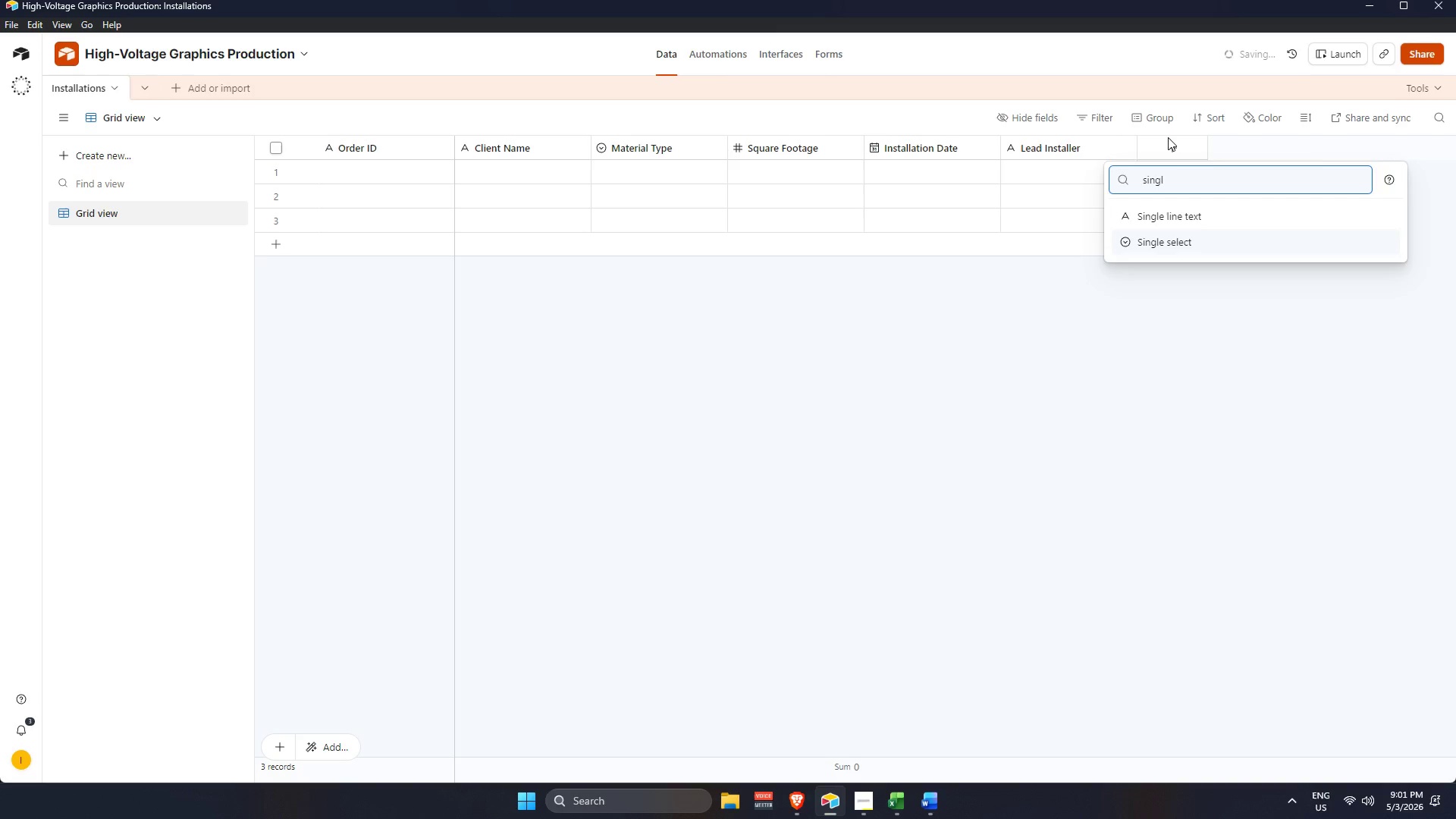 
key(Enter)
 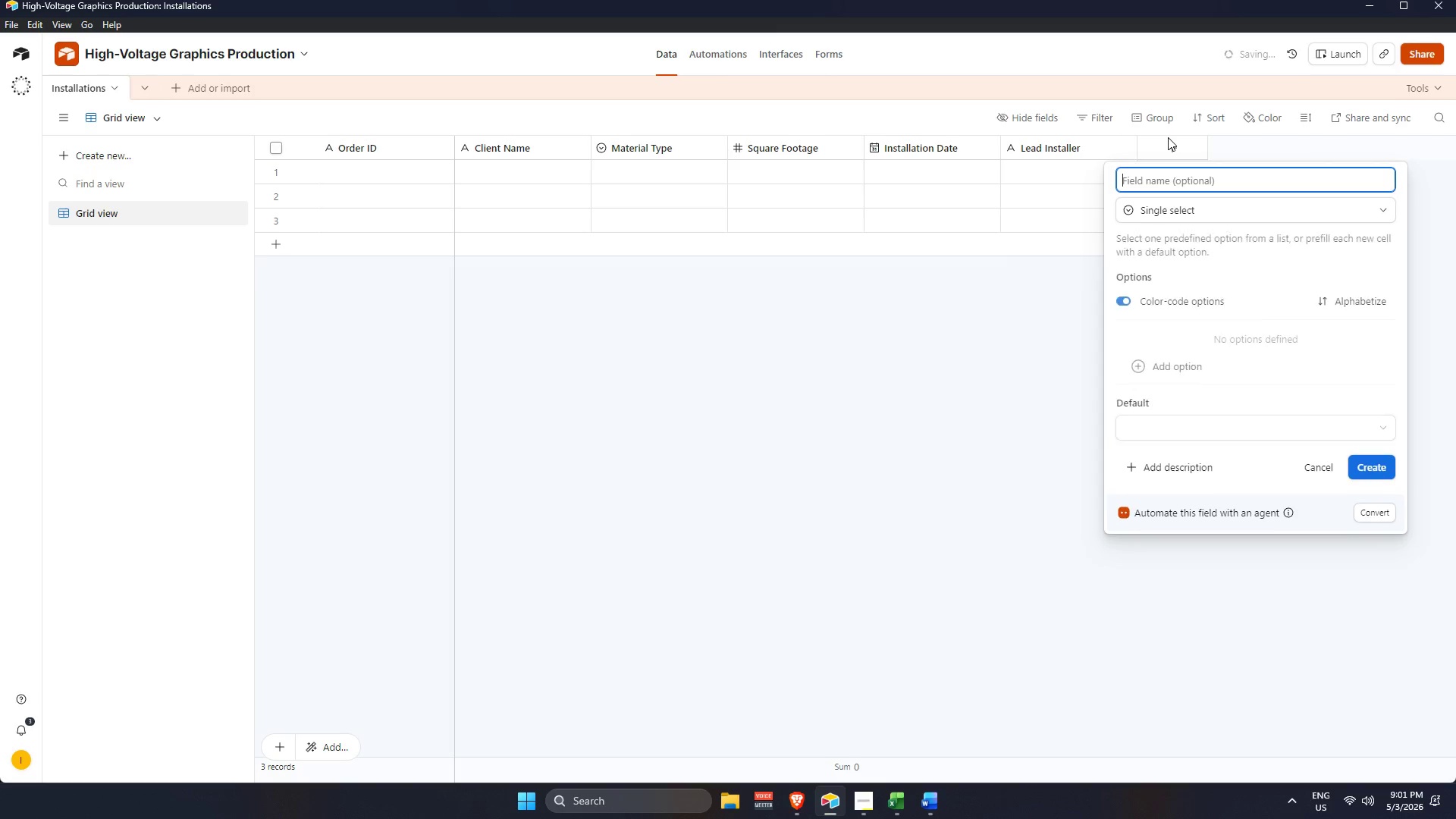 
type(Status)
 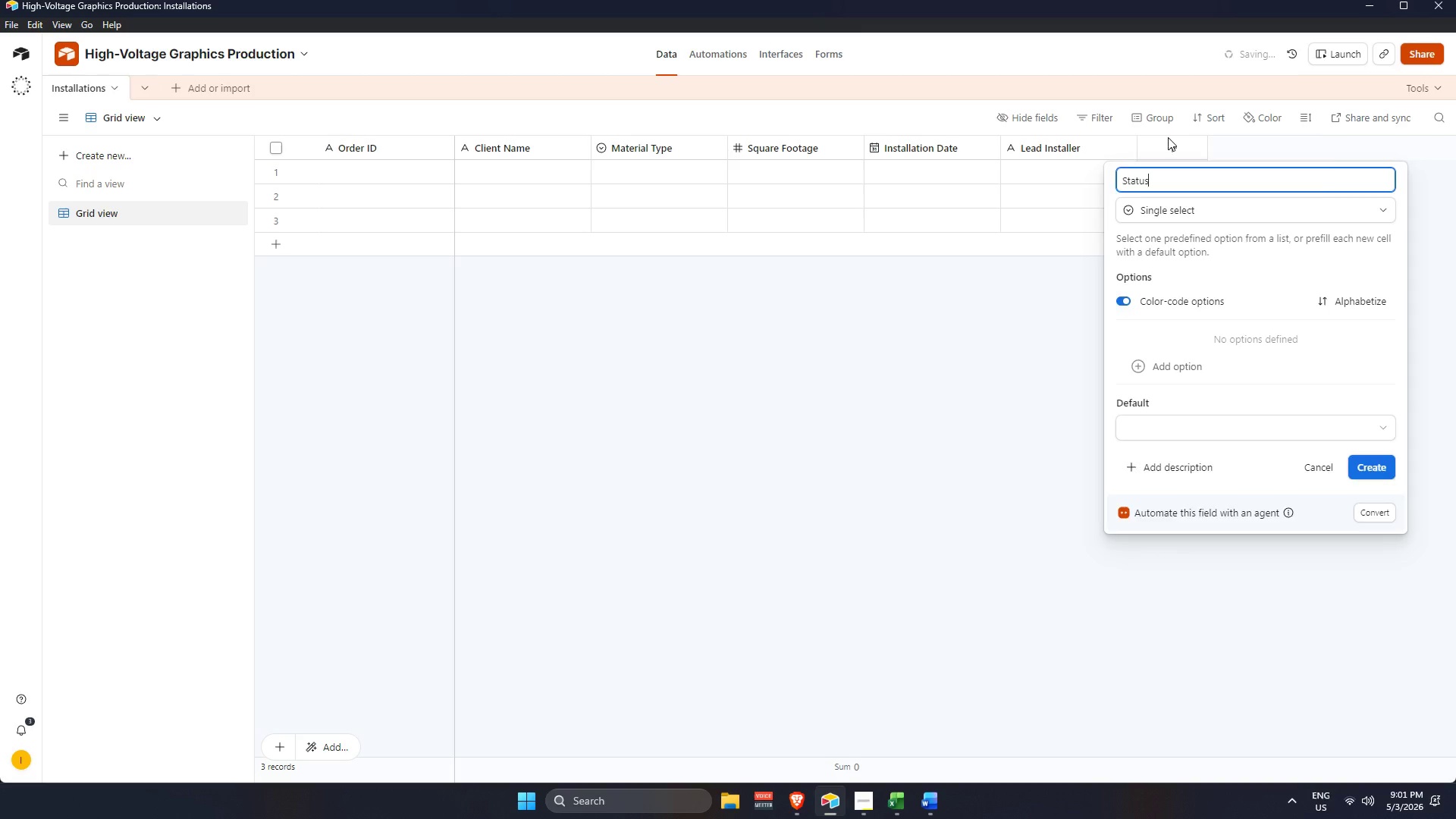 
key(Enter)
 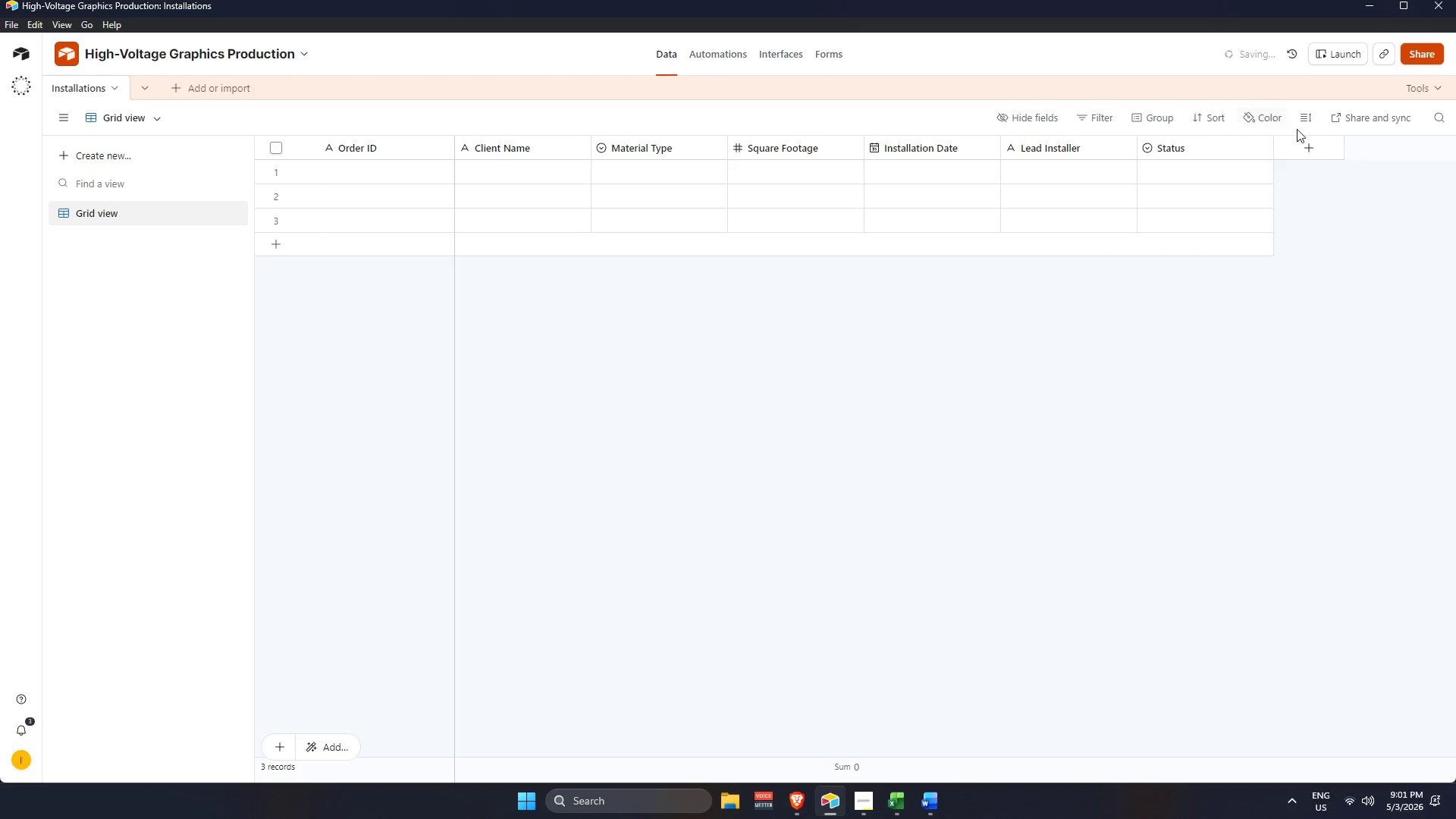 
left_click([1299, 150])
 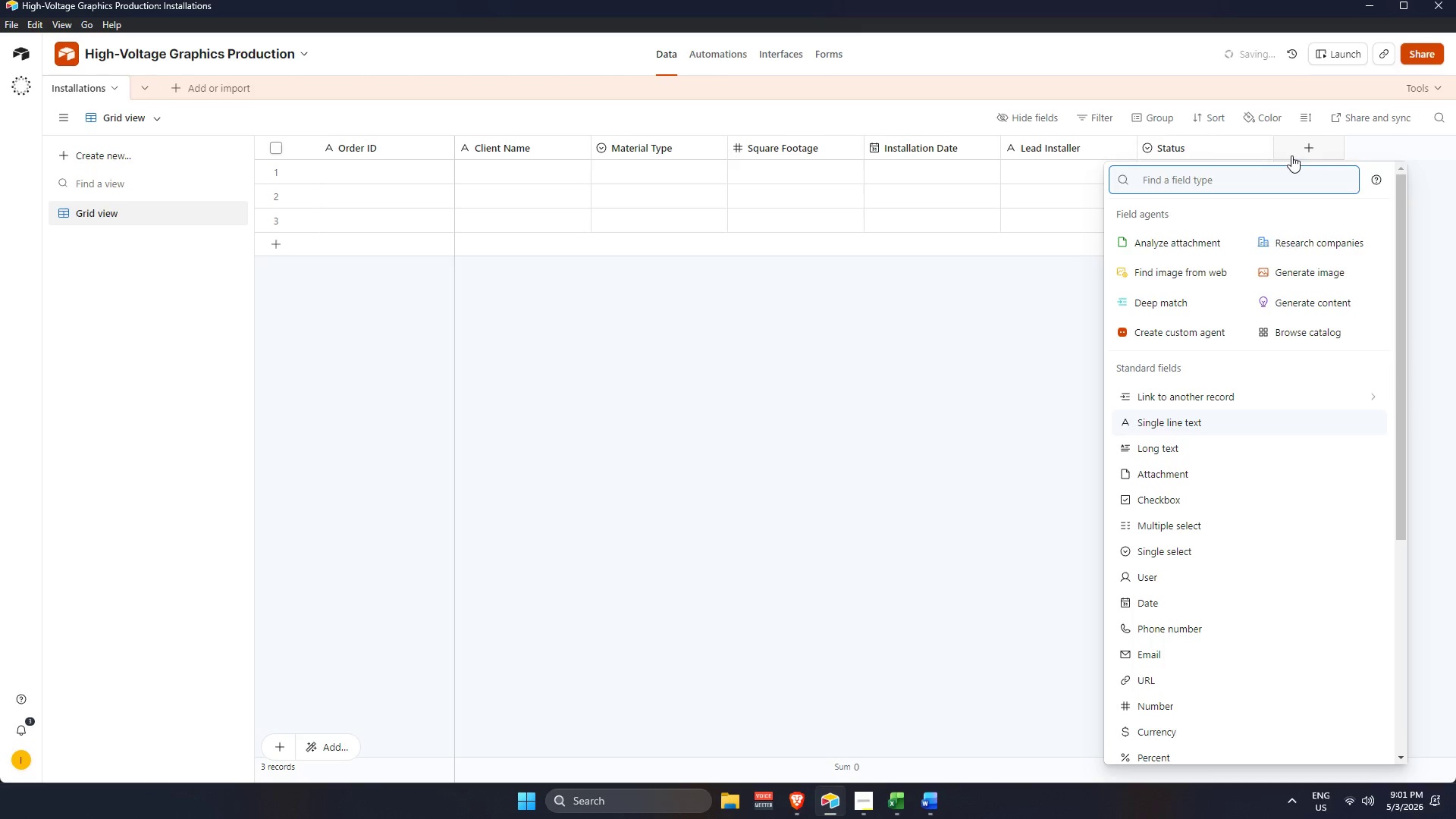 
type(date)
 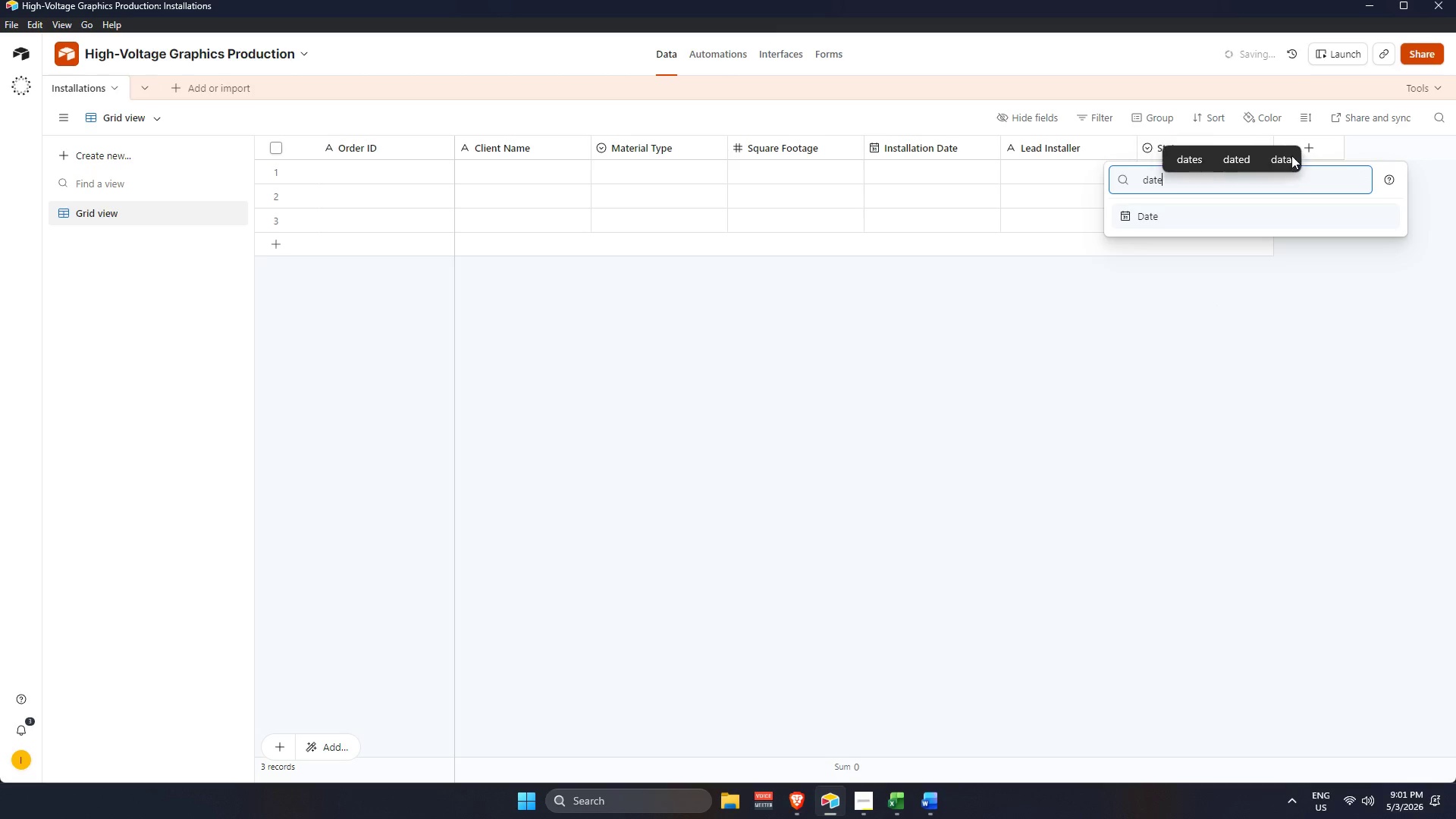 
key(Enter)
 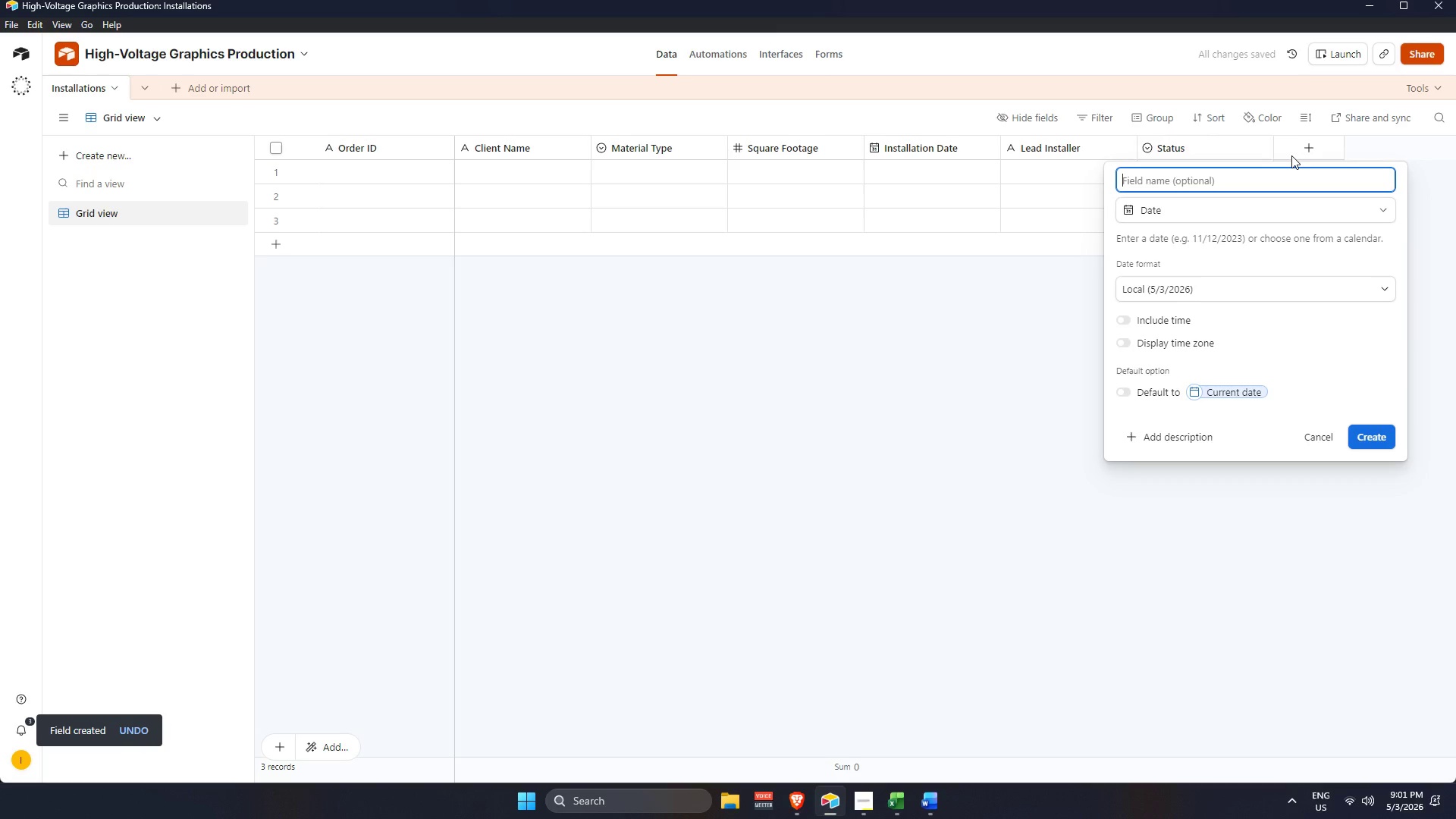 
type(Actual Completion Date)
 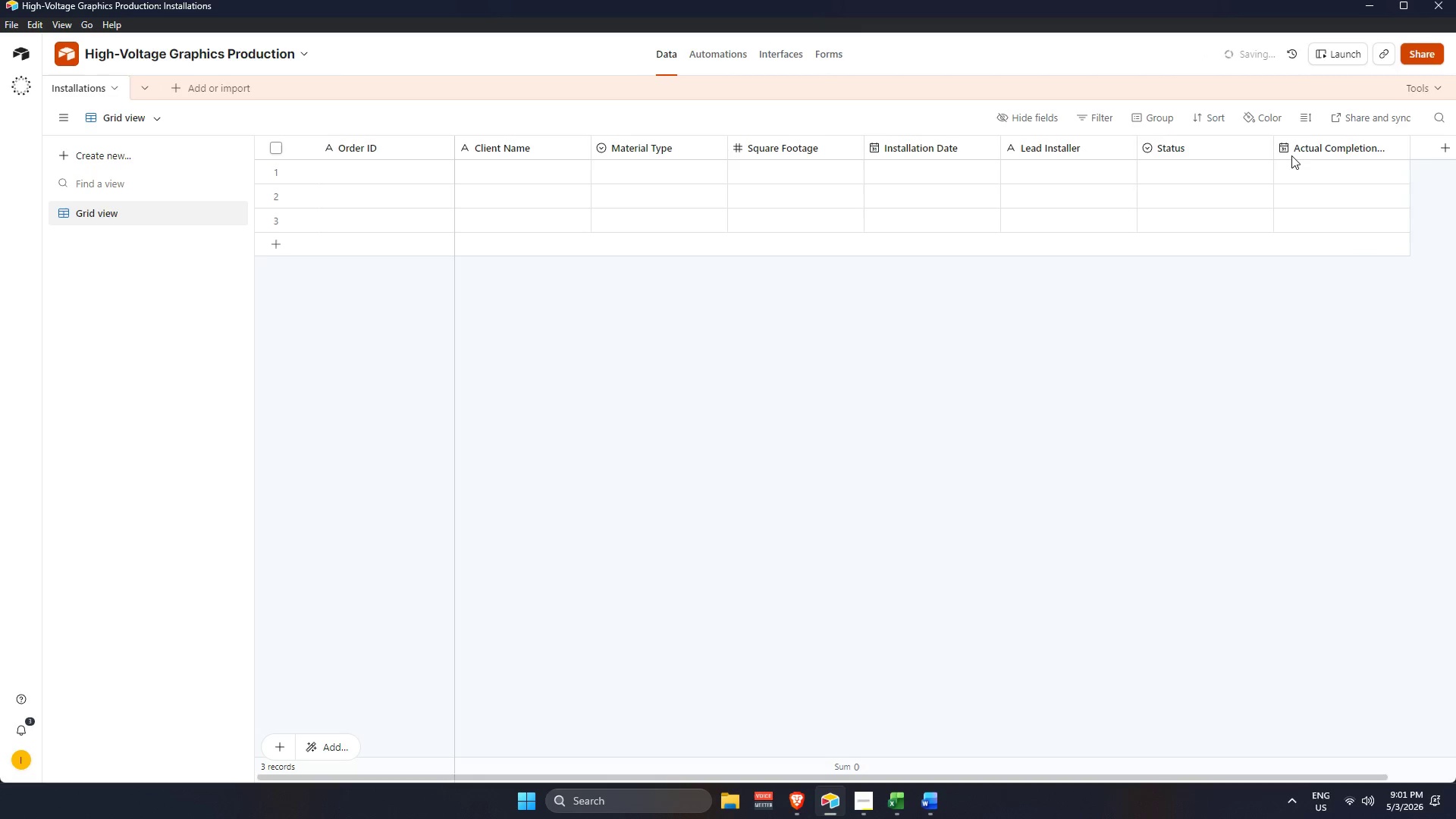 
 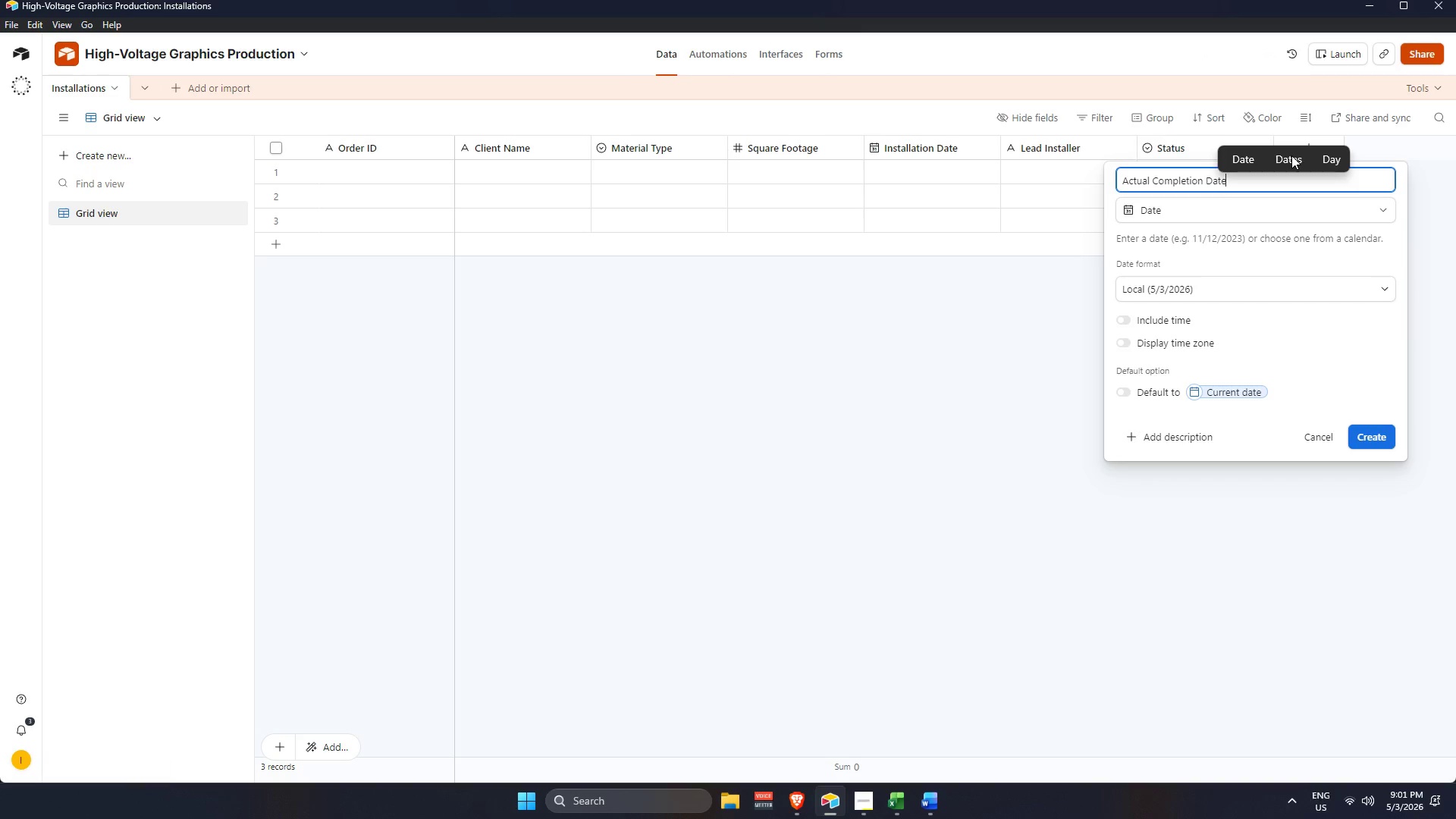 
key(Enter)
 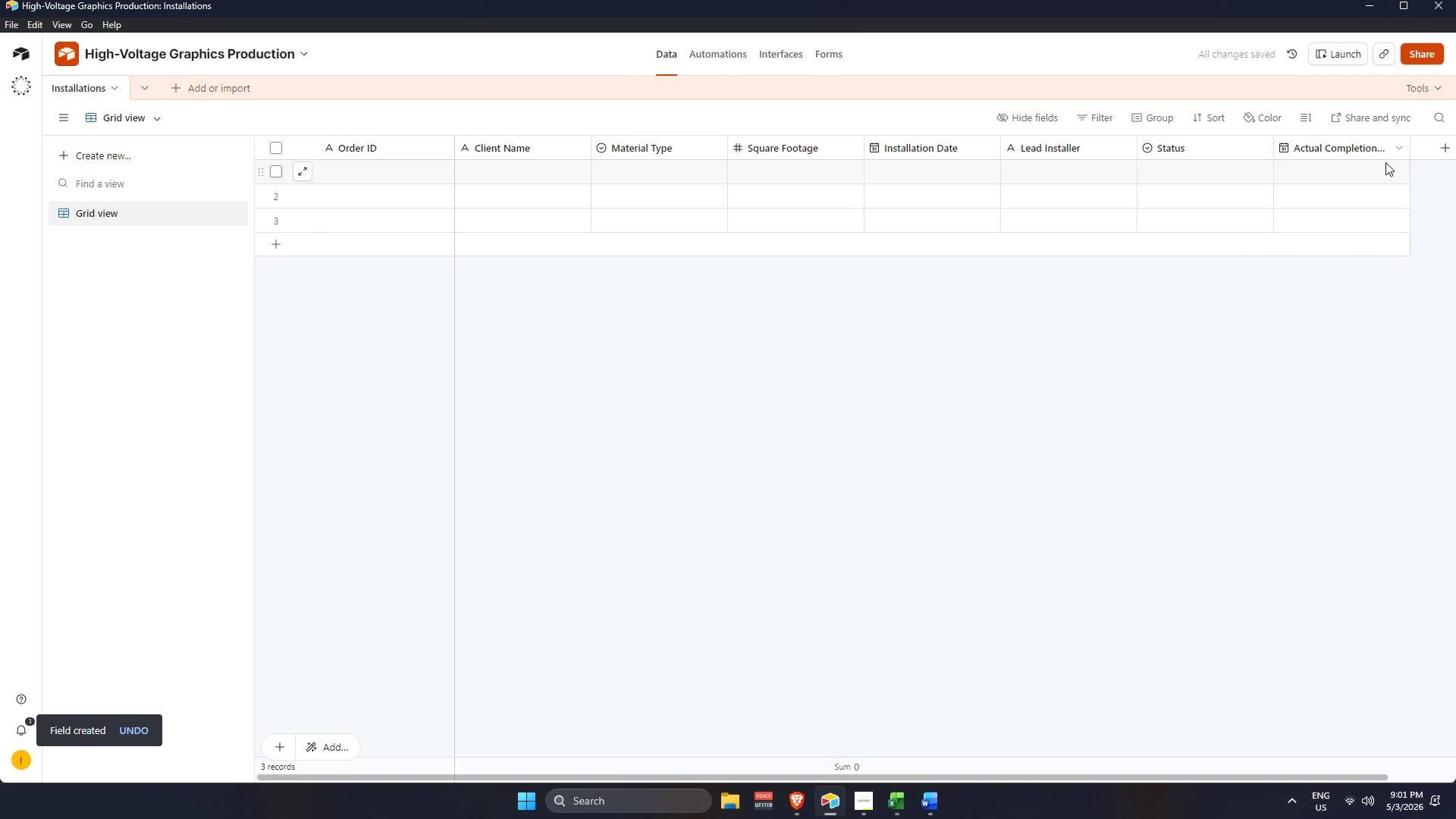 
left_click([1448, 148])
 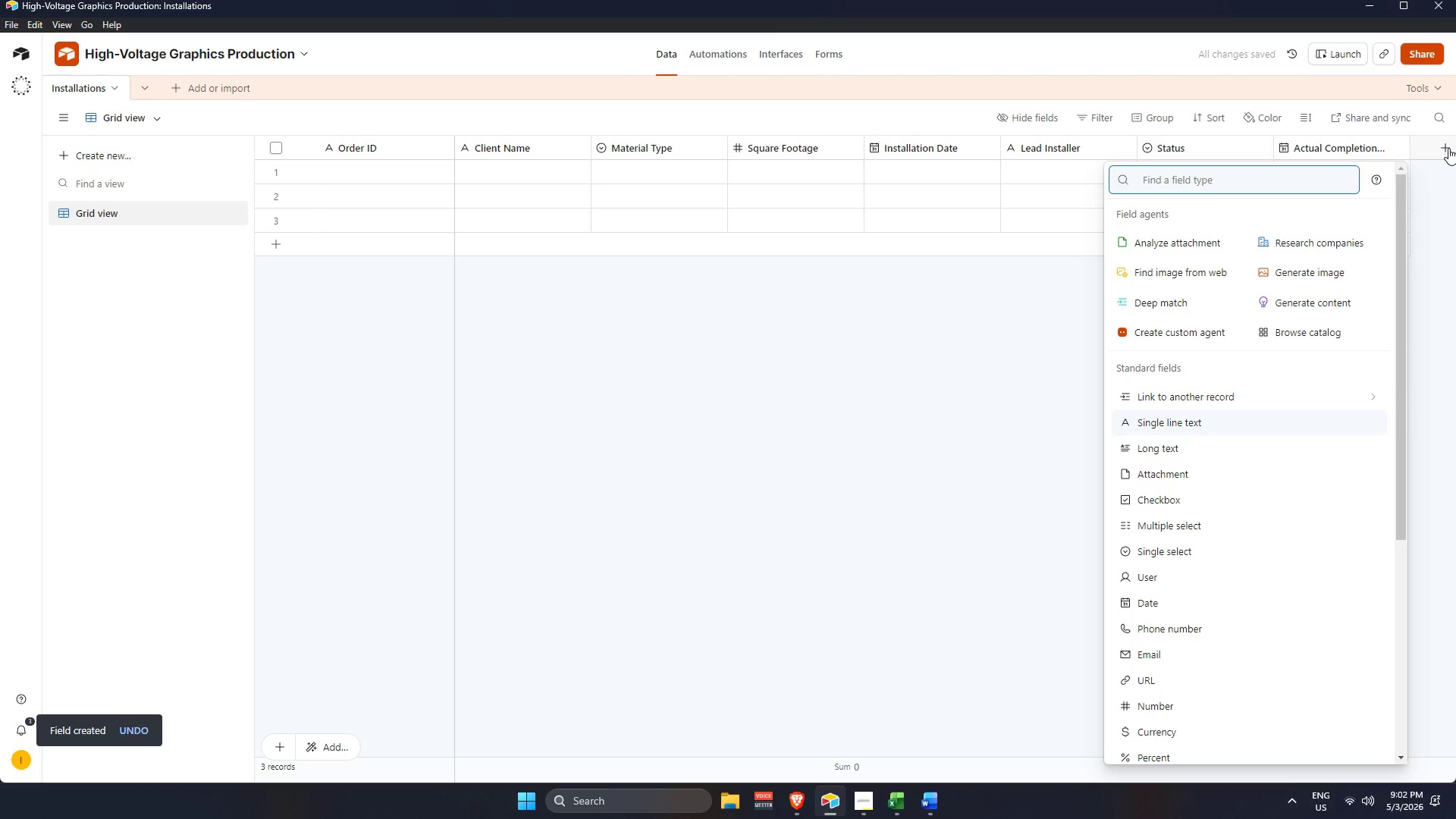 
left_click([837, 308])
 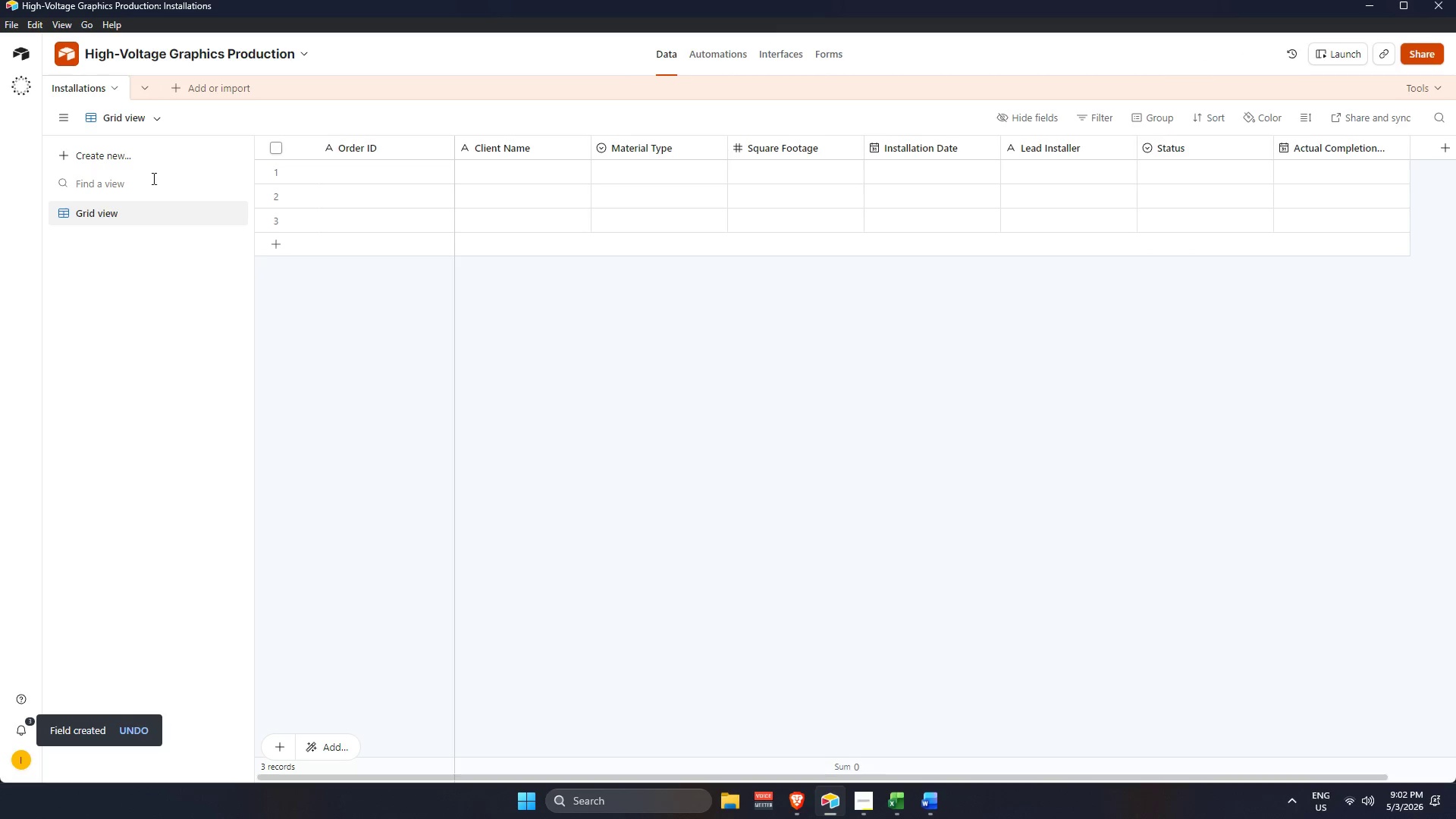 
left_click([136, 161])
 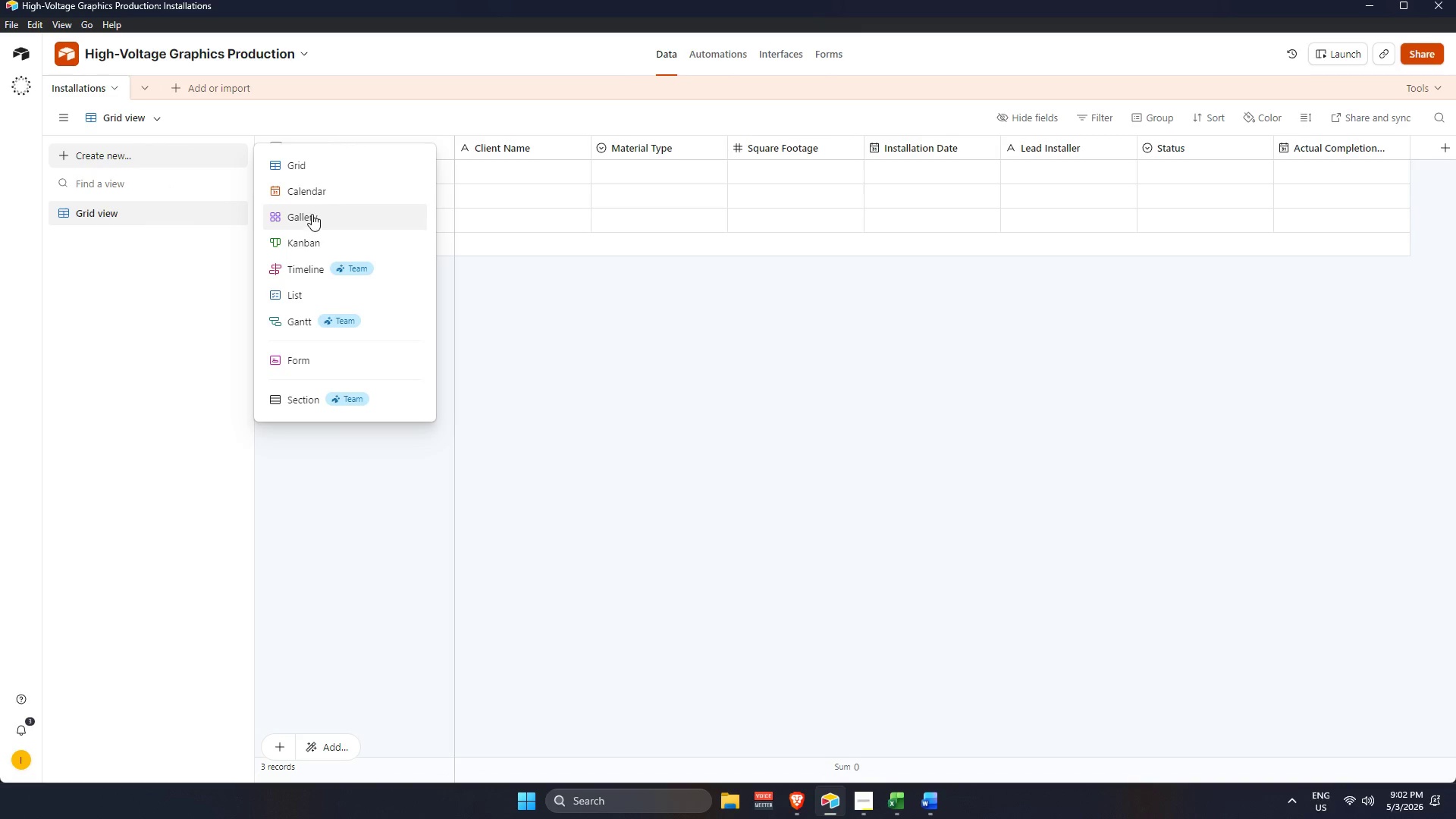 
left_click([325, 243])
 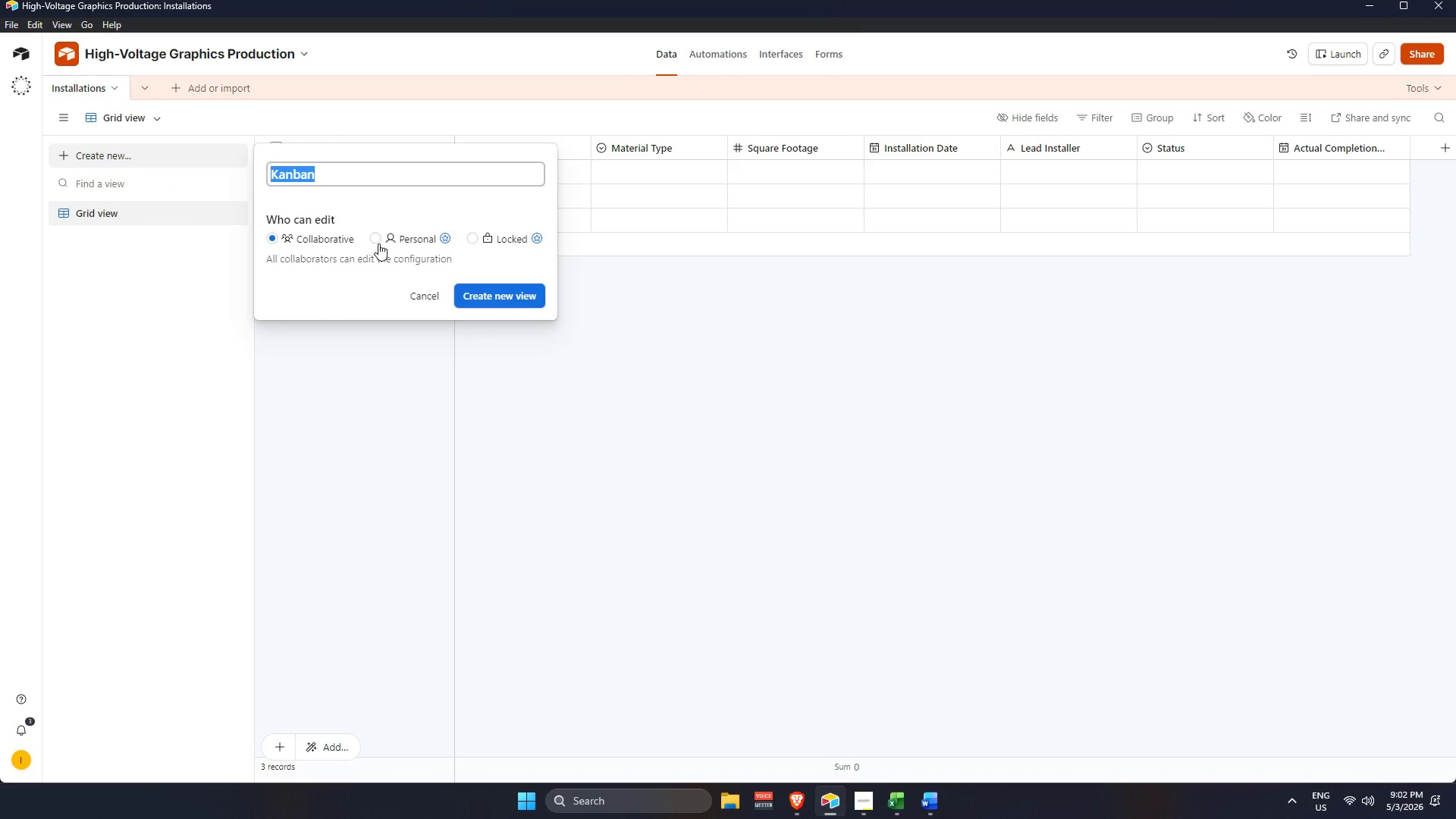 
wait(6.67)
 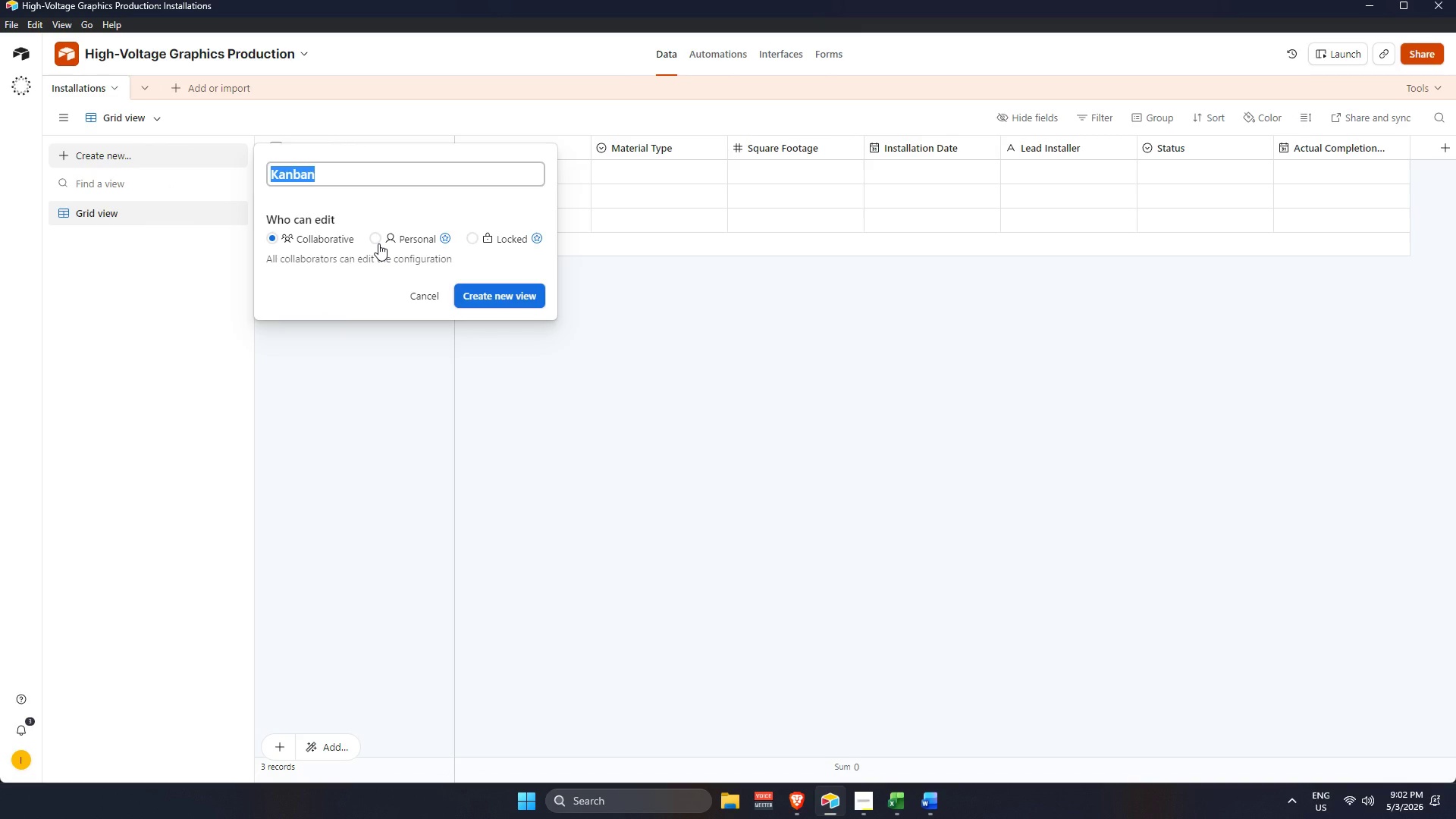 
key(Enter)
 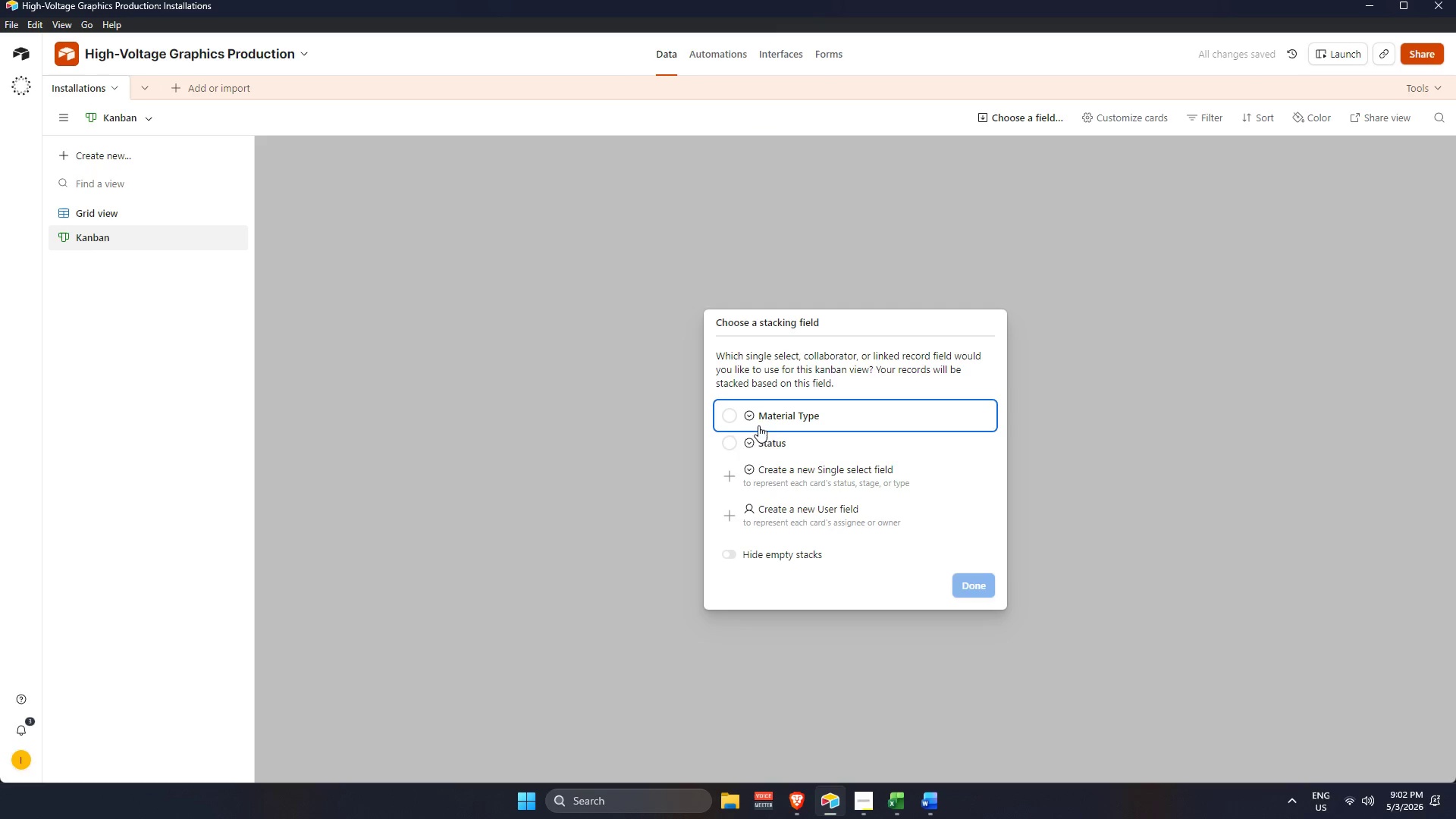 
left_click([761, 436])
 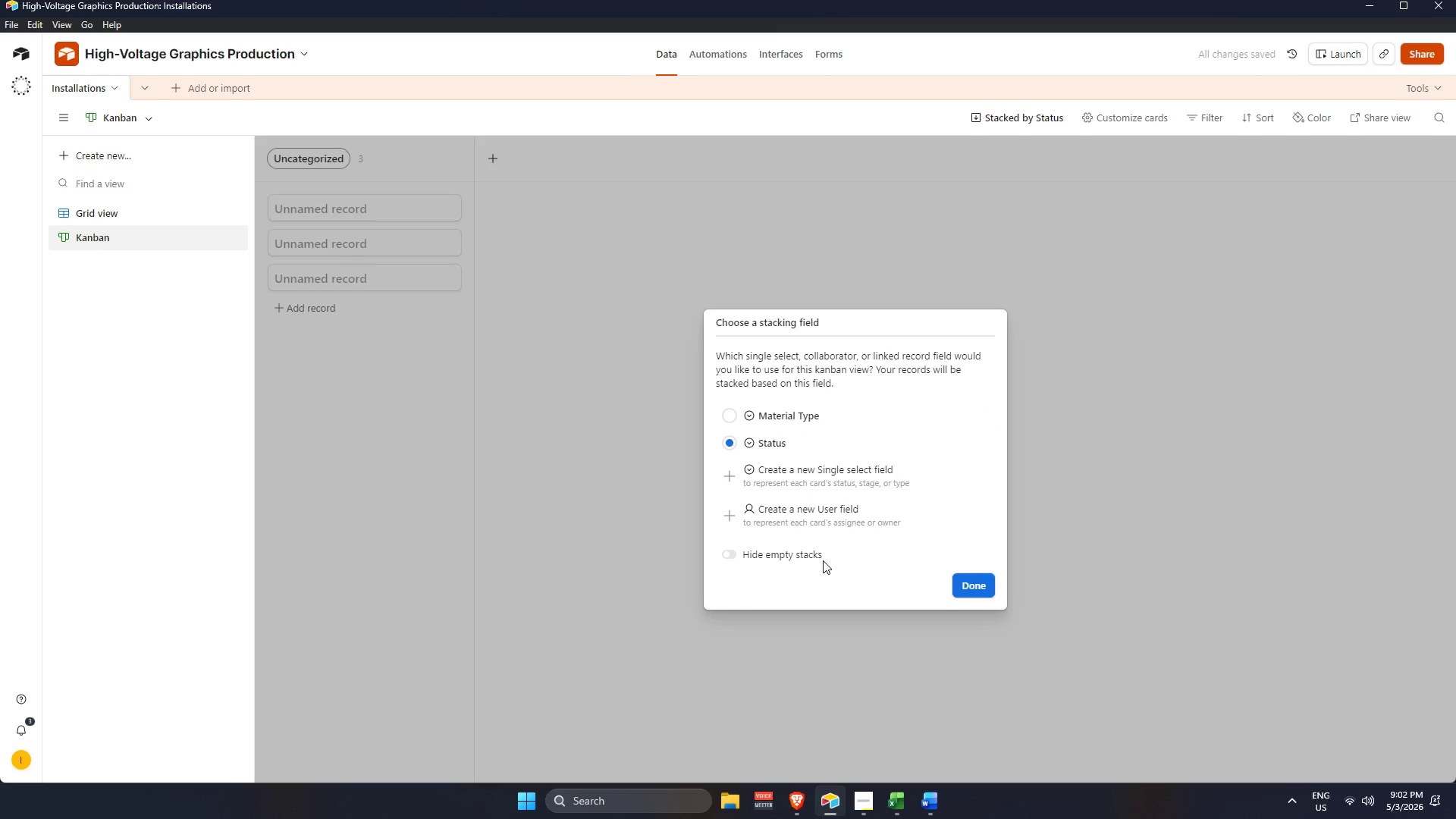 
left_click([792, 559])
 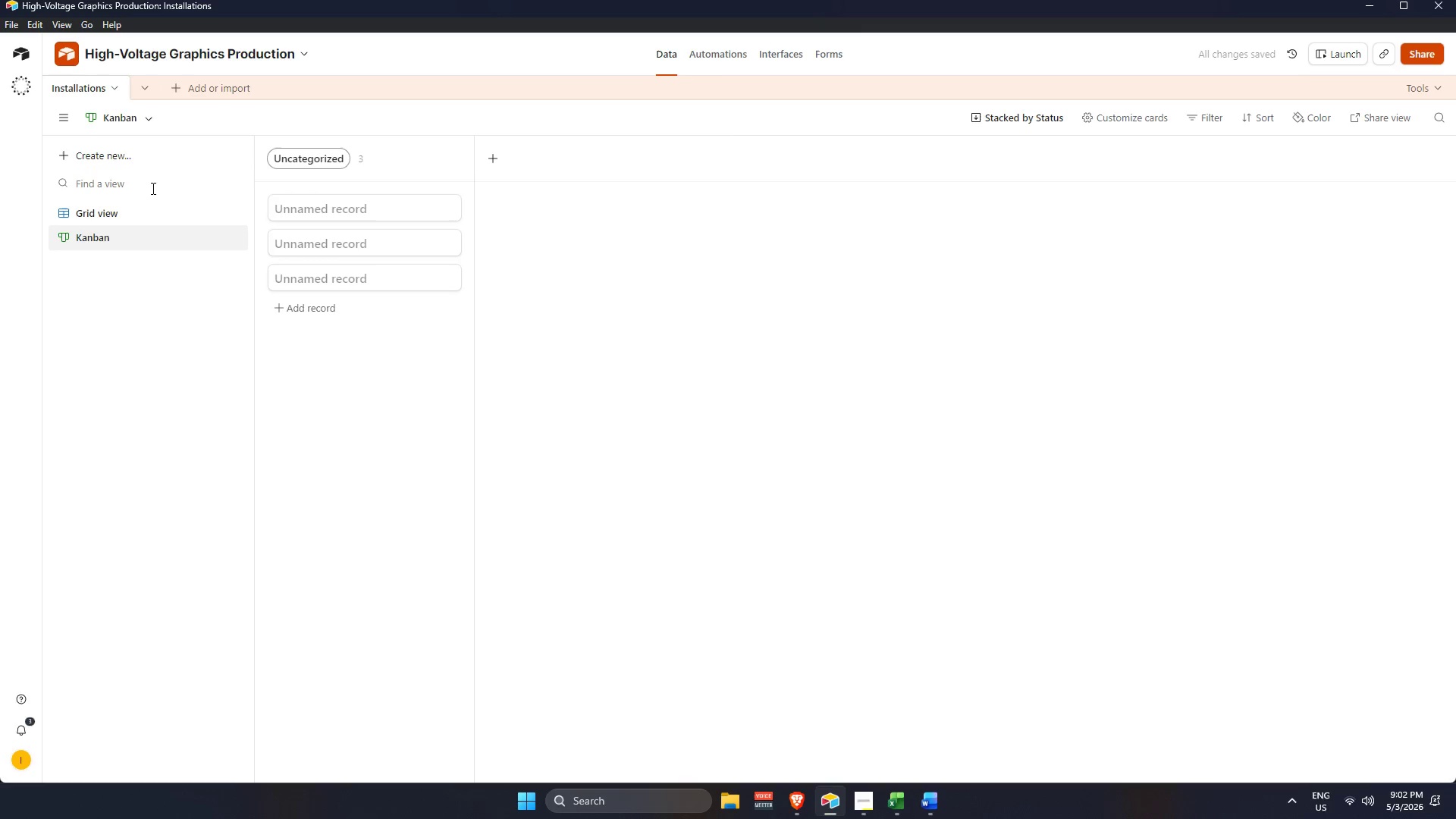 
left_click([138, 212])
 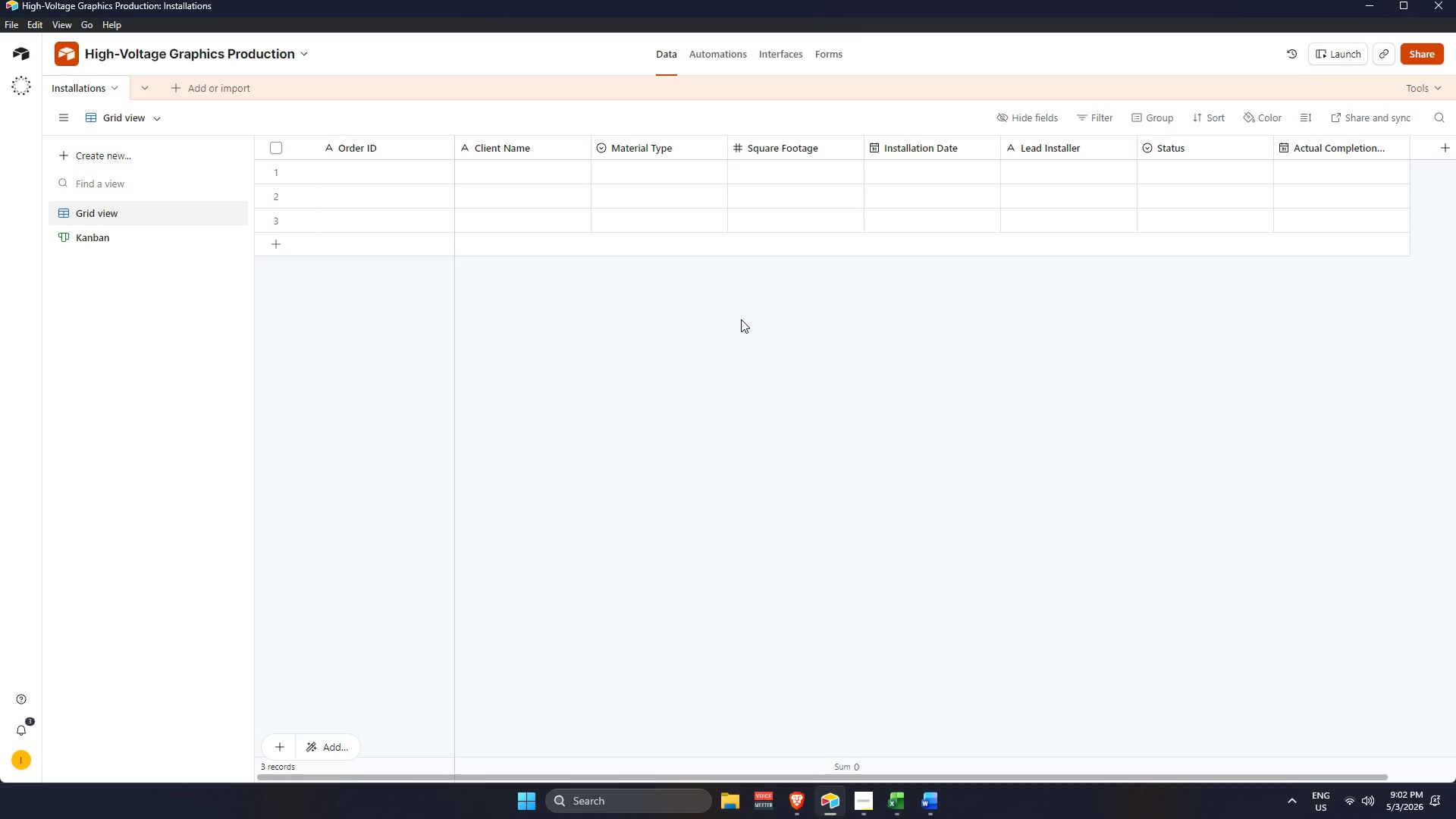 
wait(7.47)
 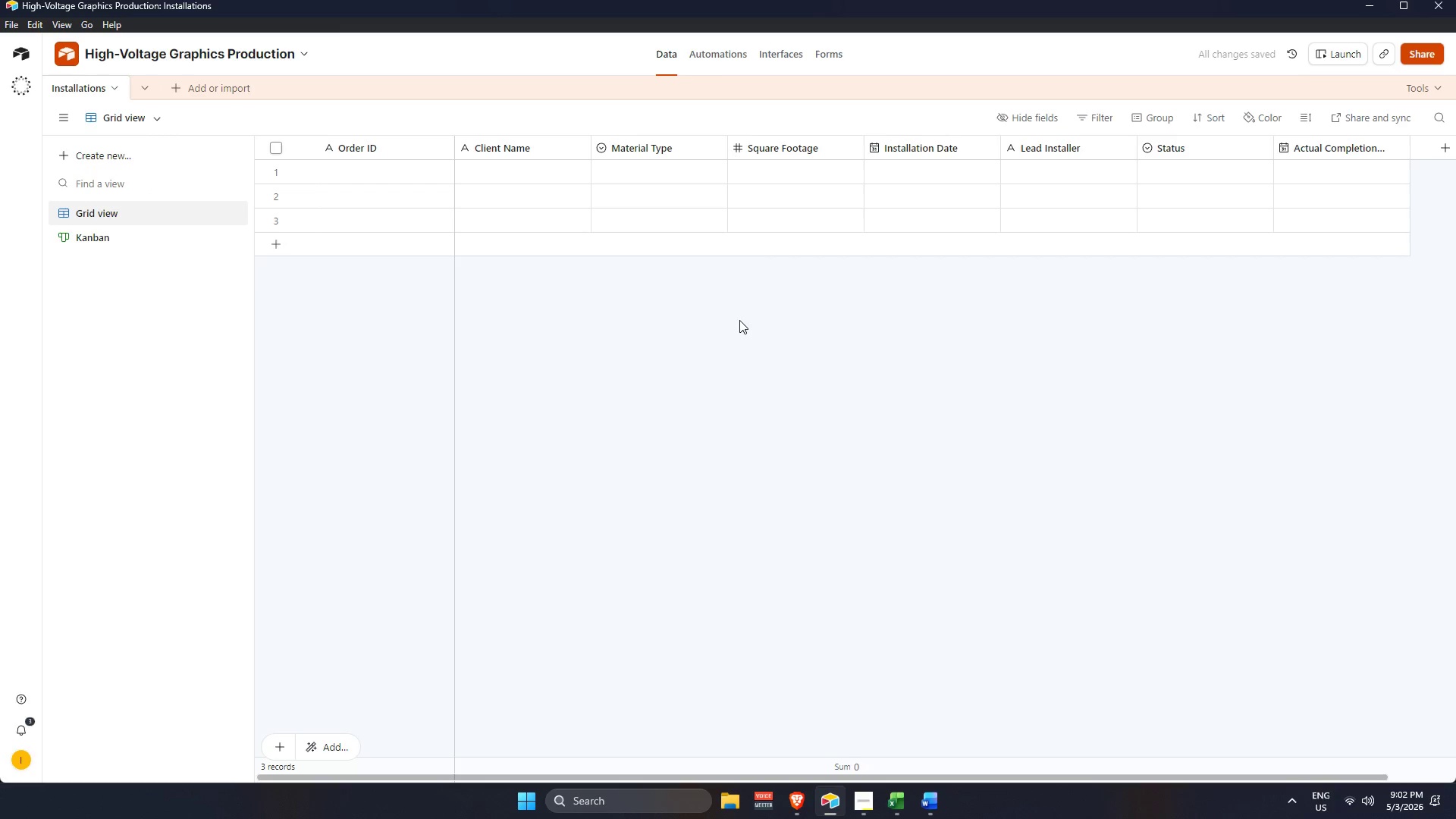 
left_click([165, 164])
 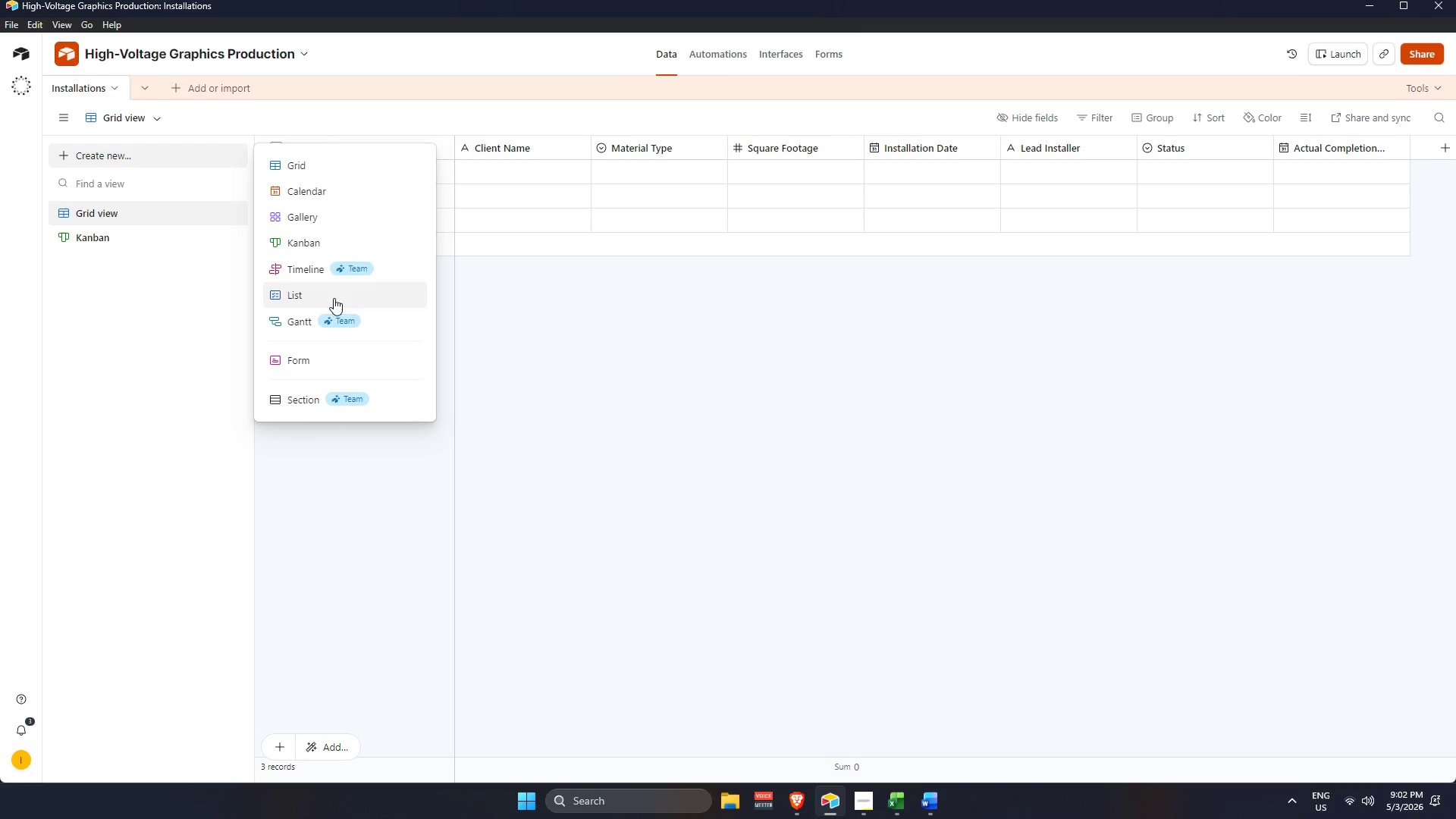 
left_click([342, 192])
 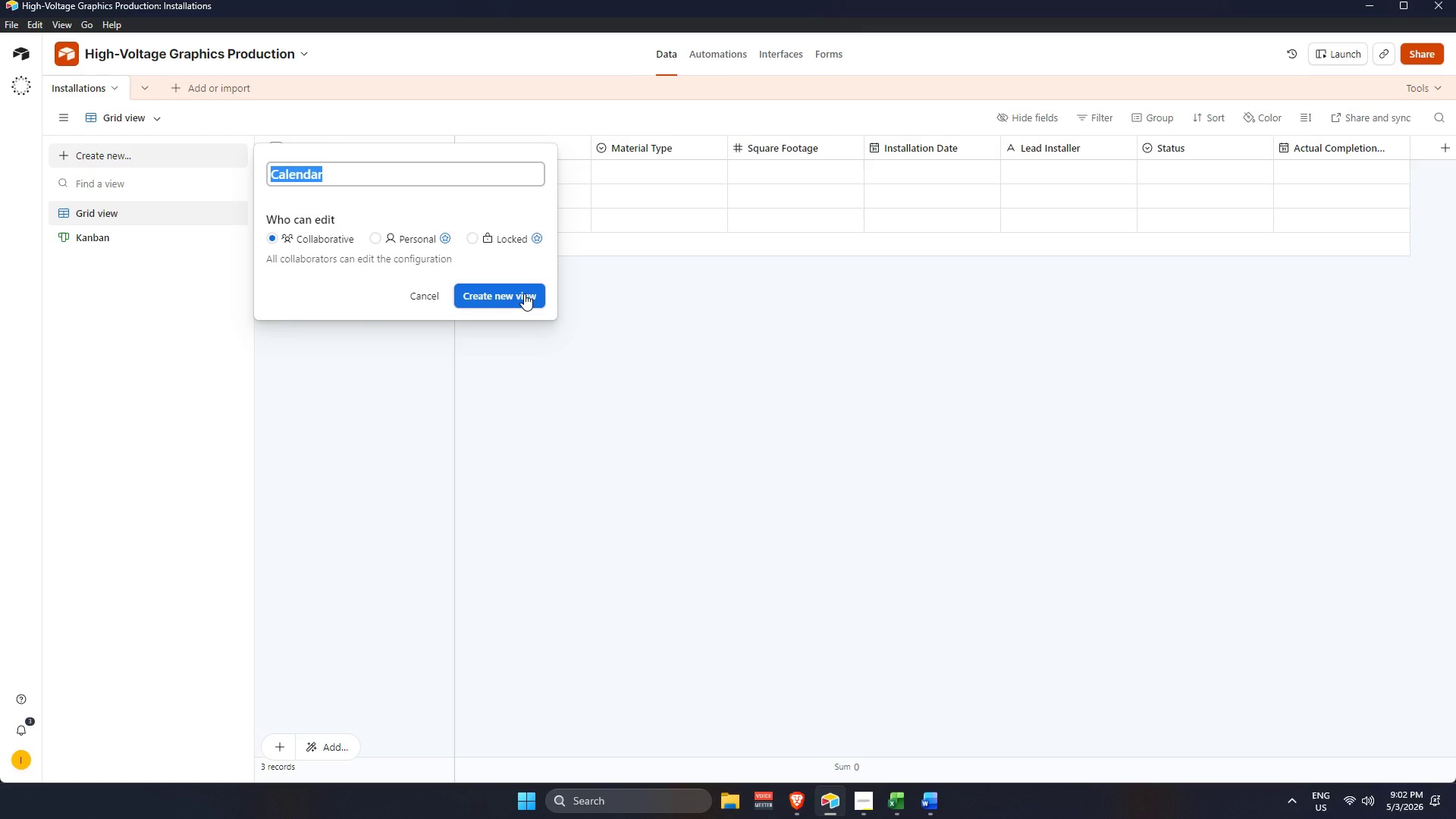 
left_click([524, 293])
 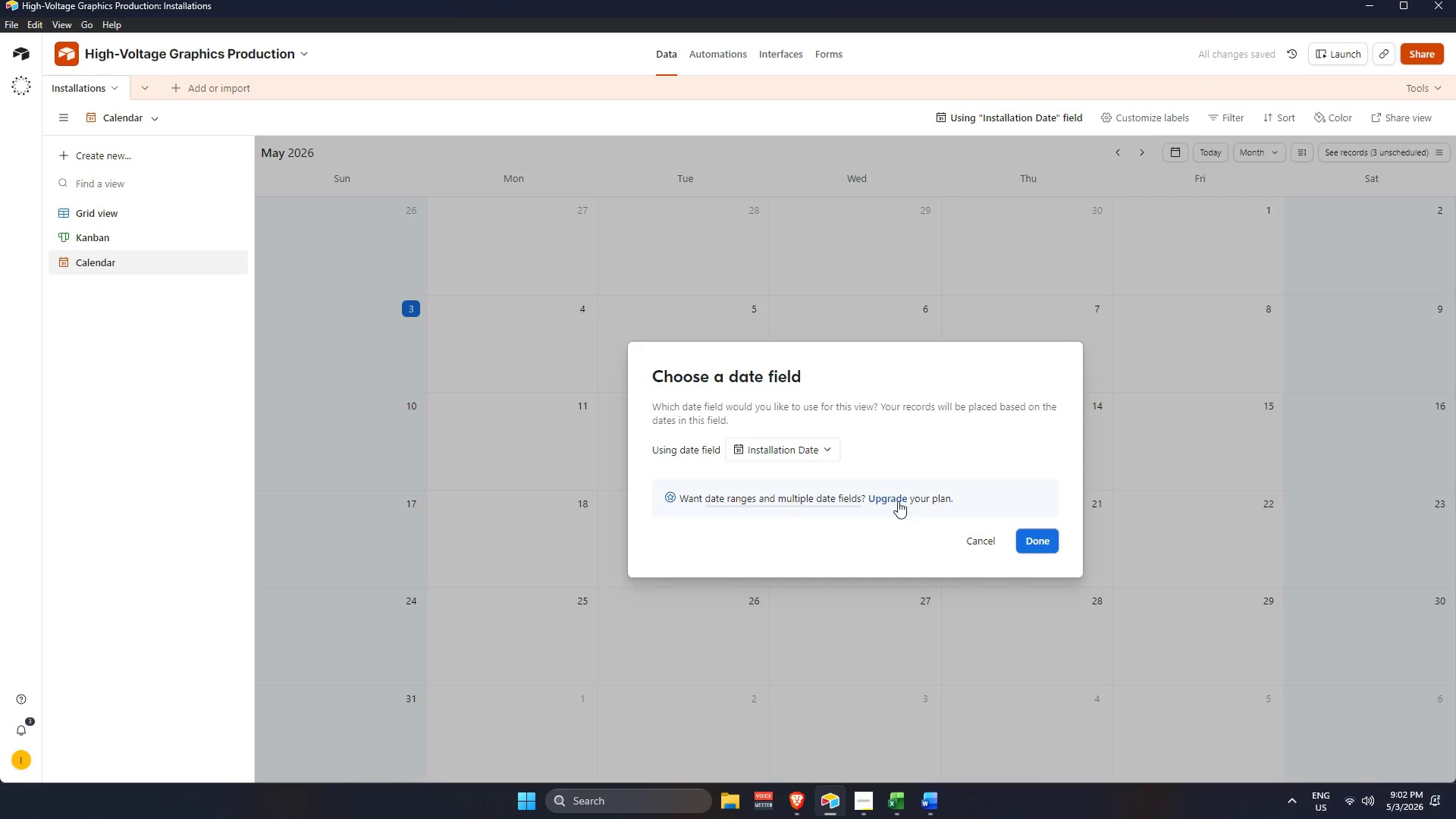 
left_click([817, 450])
 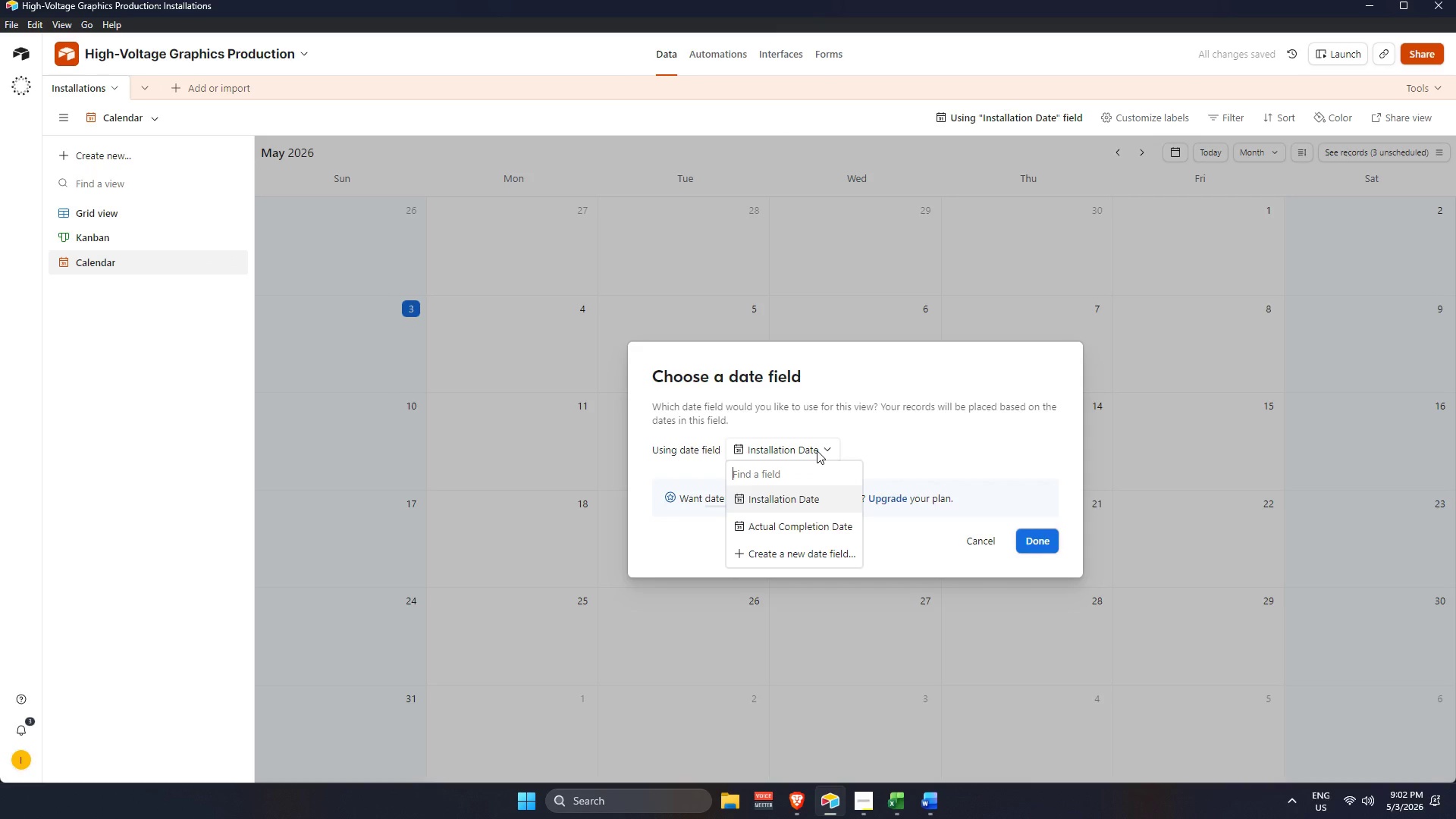 
left_click([803, 507])
 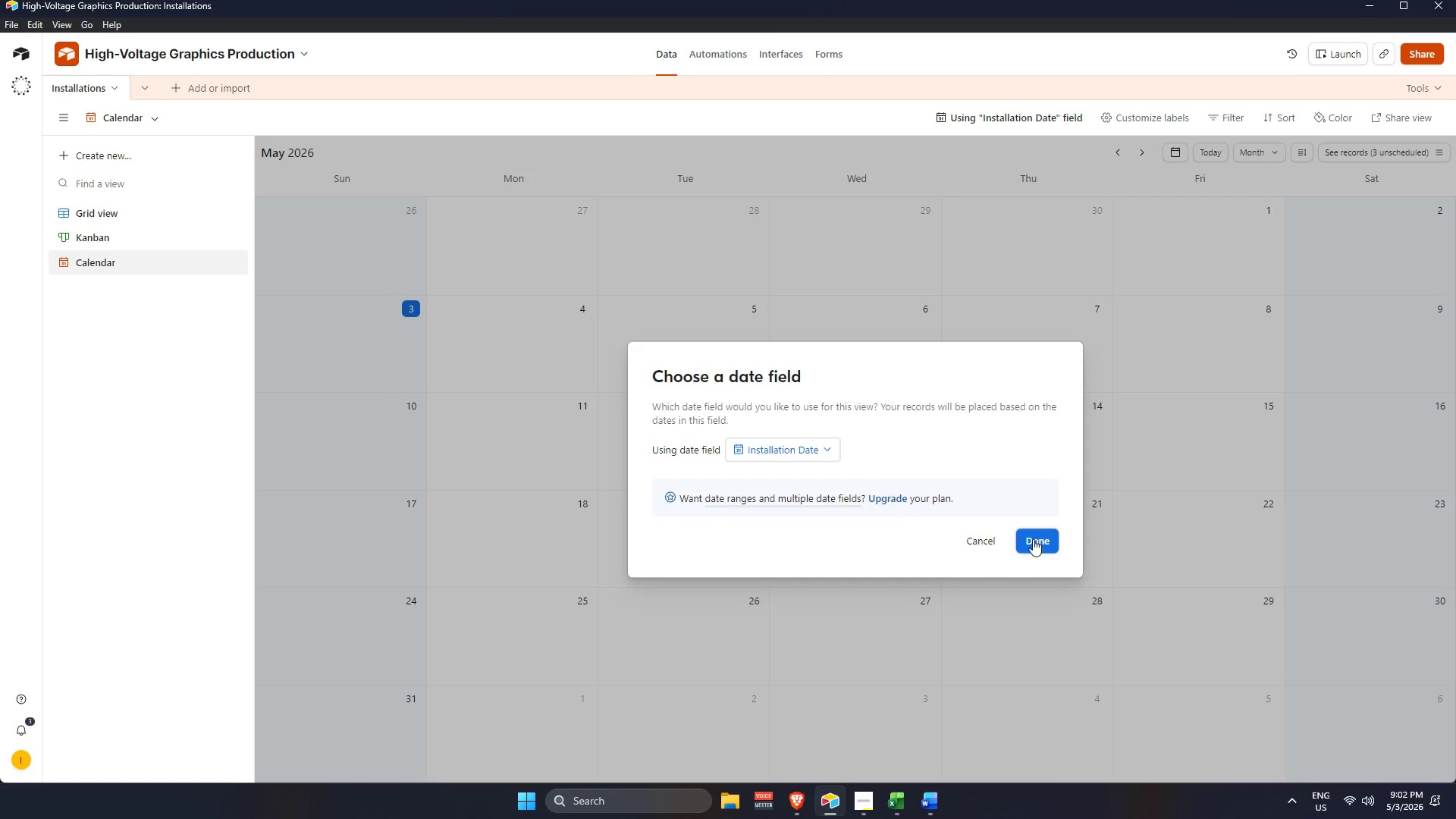 
left_click([1037, 544])
 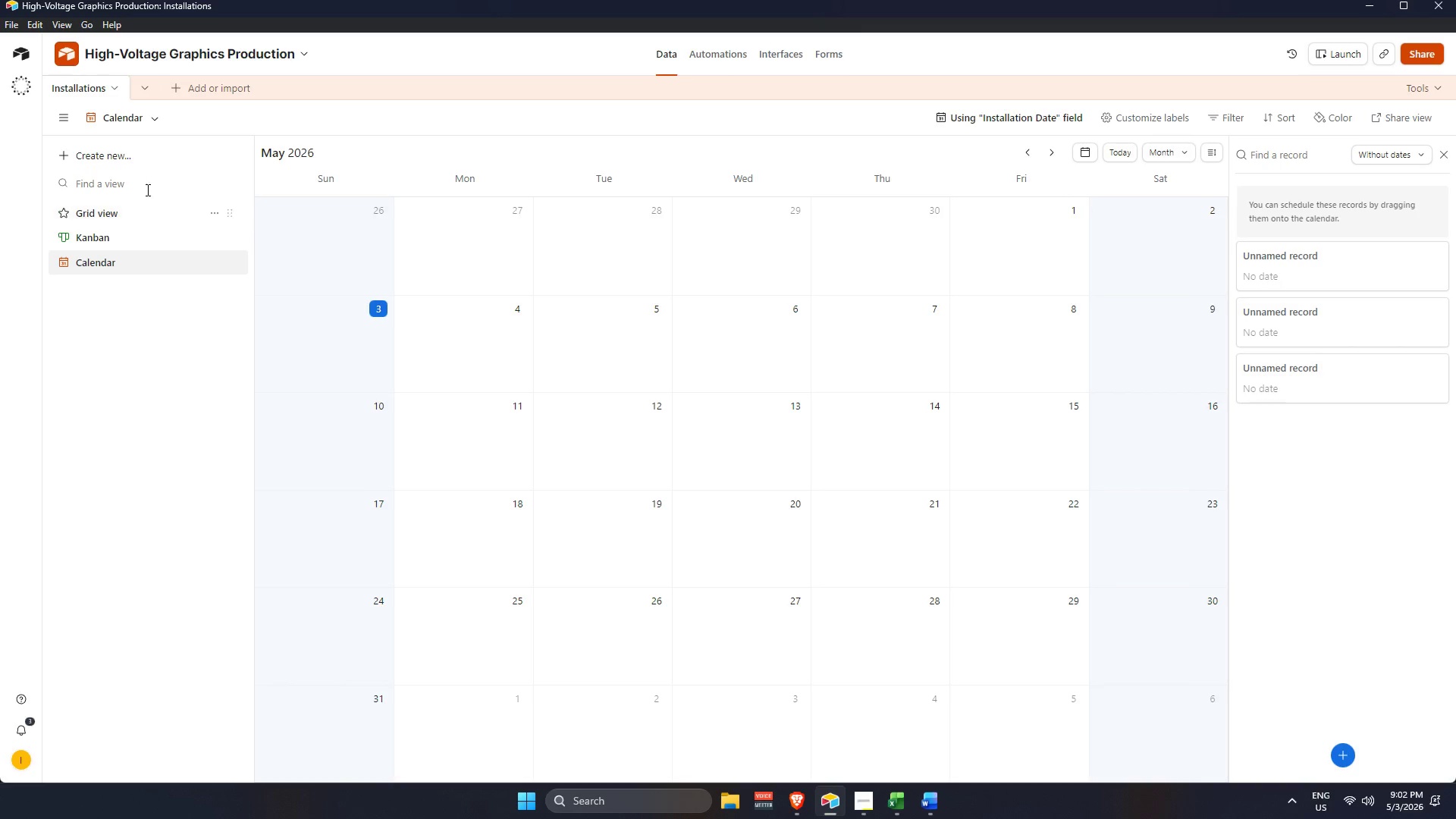 
left_click([157, 156])
 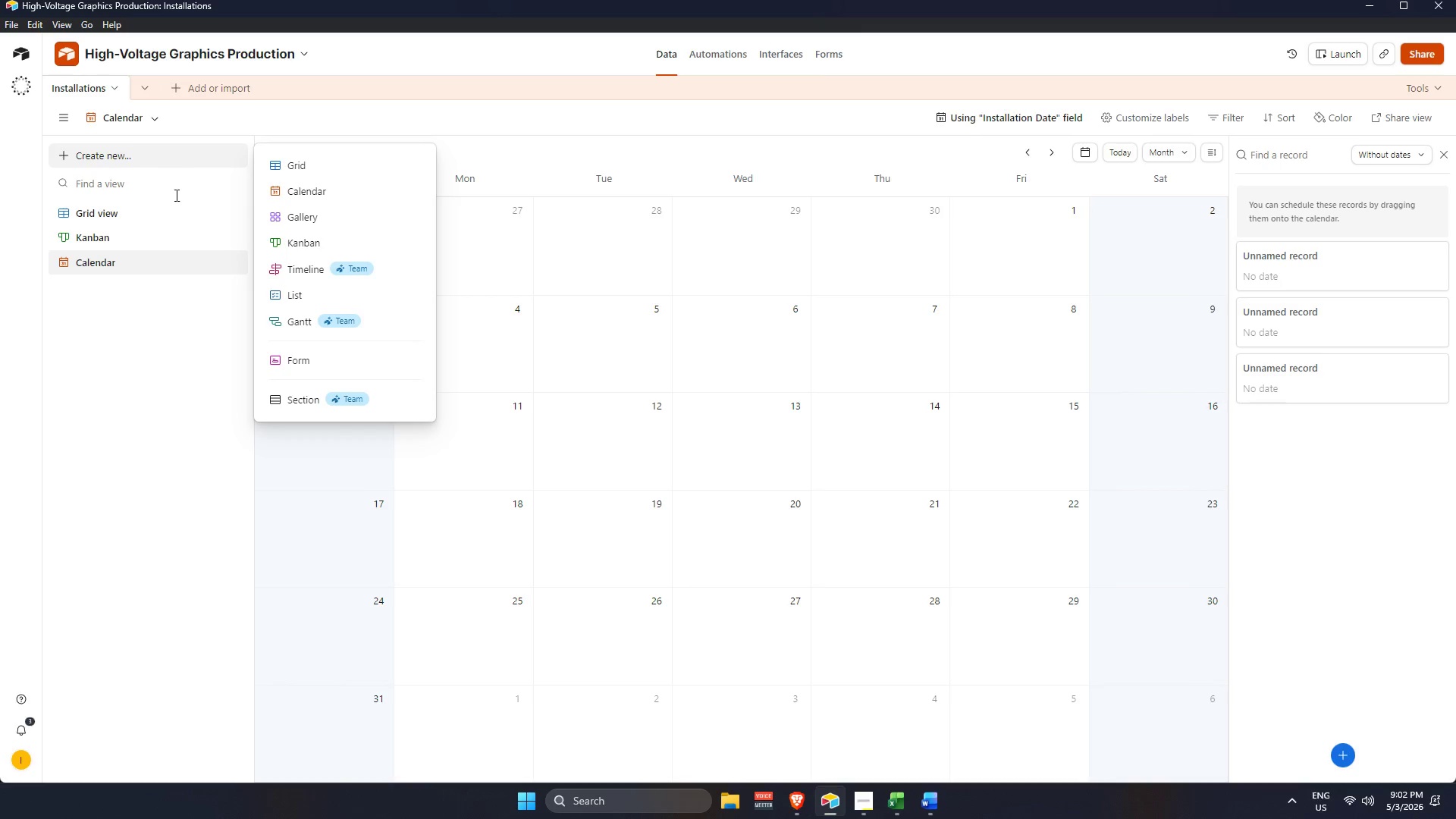 
left_click([307, 171])
 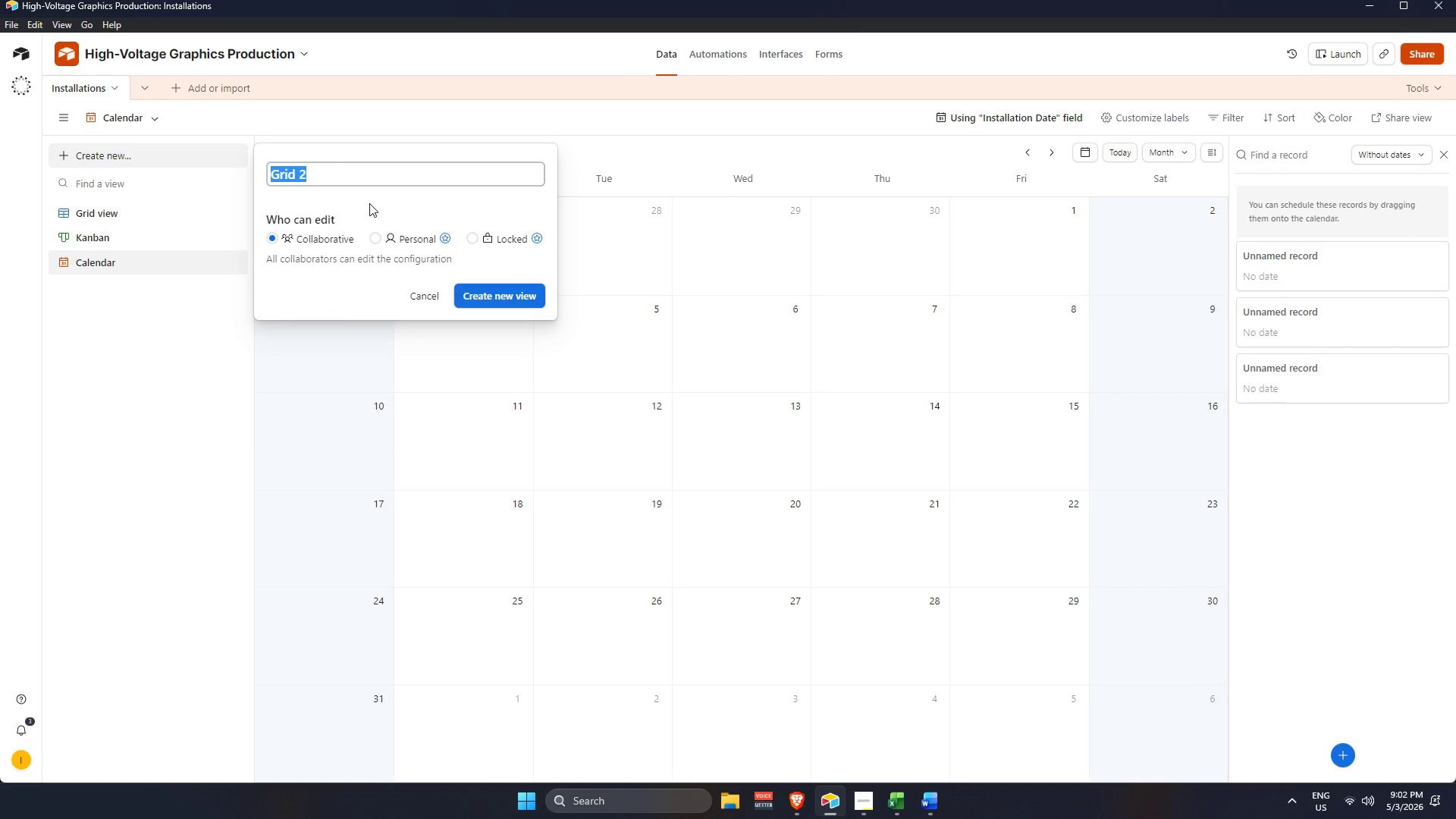 
key(Backspace)
type(High )
key(Backspace)
type(-Volume Grid View)
 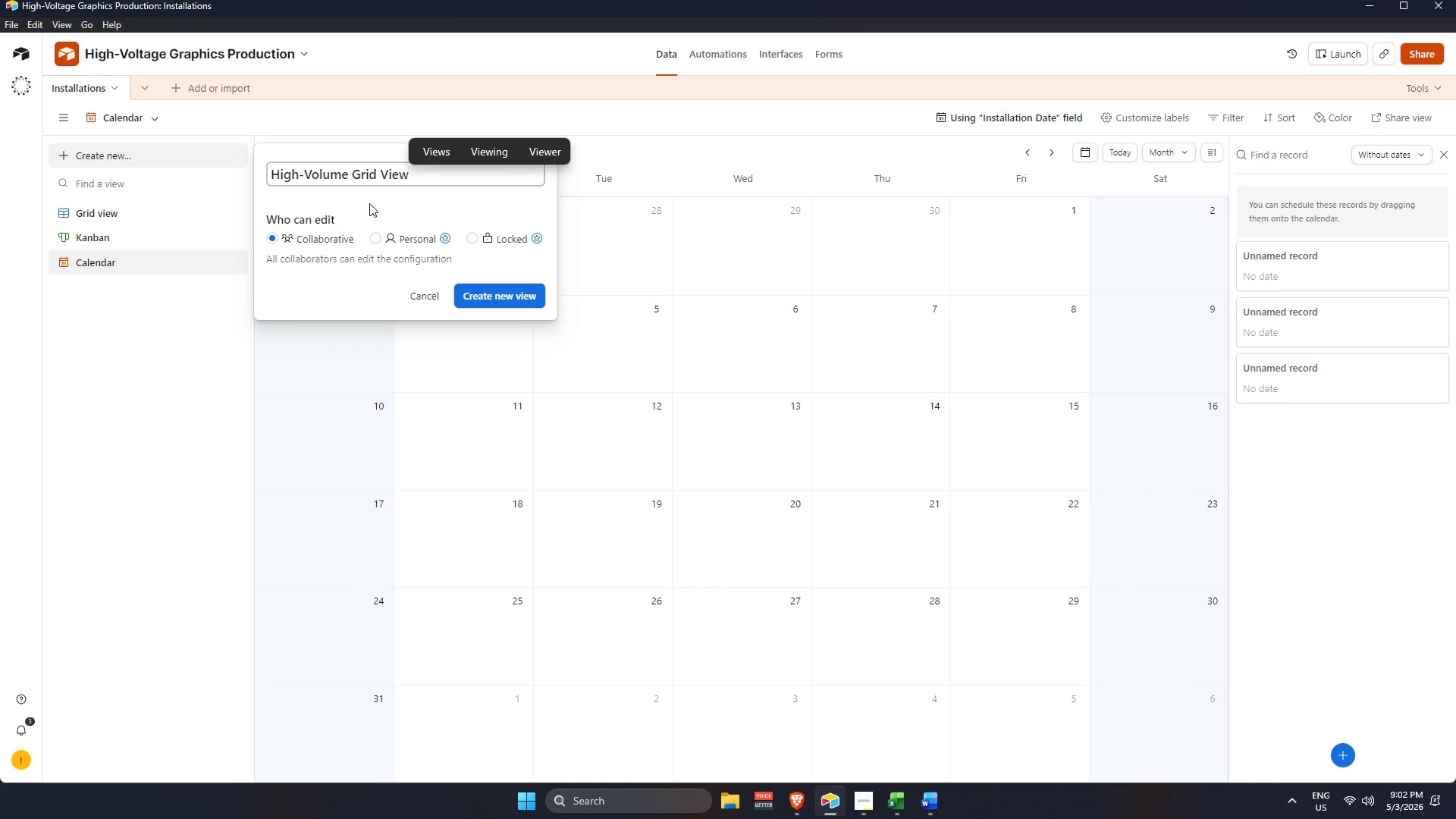 
key(Enter)
 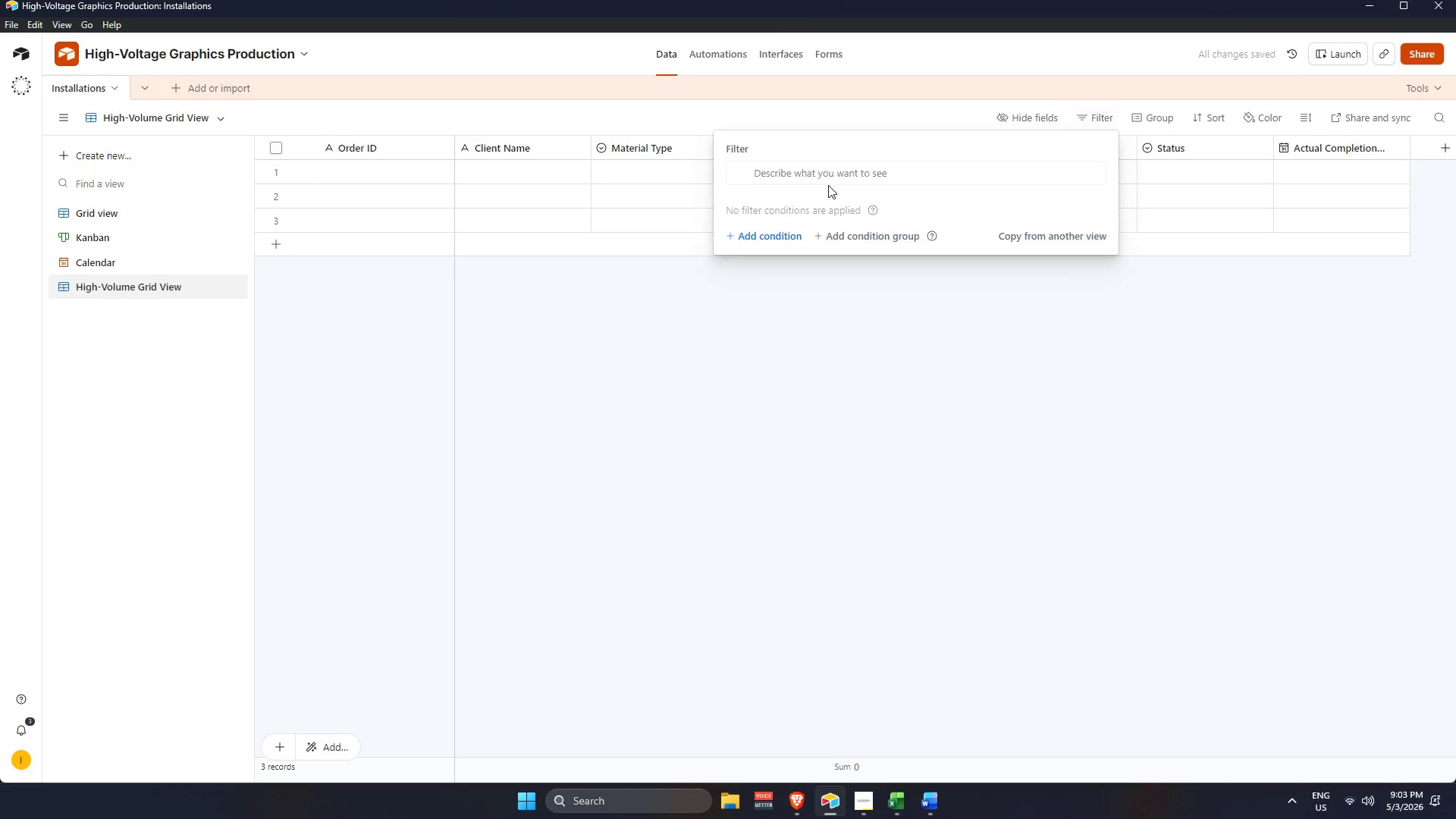 
wait(6.38)
 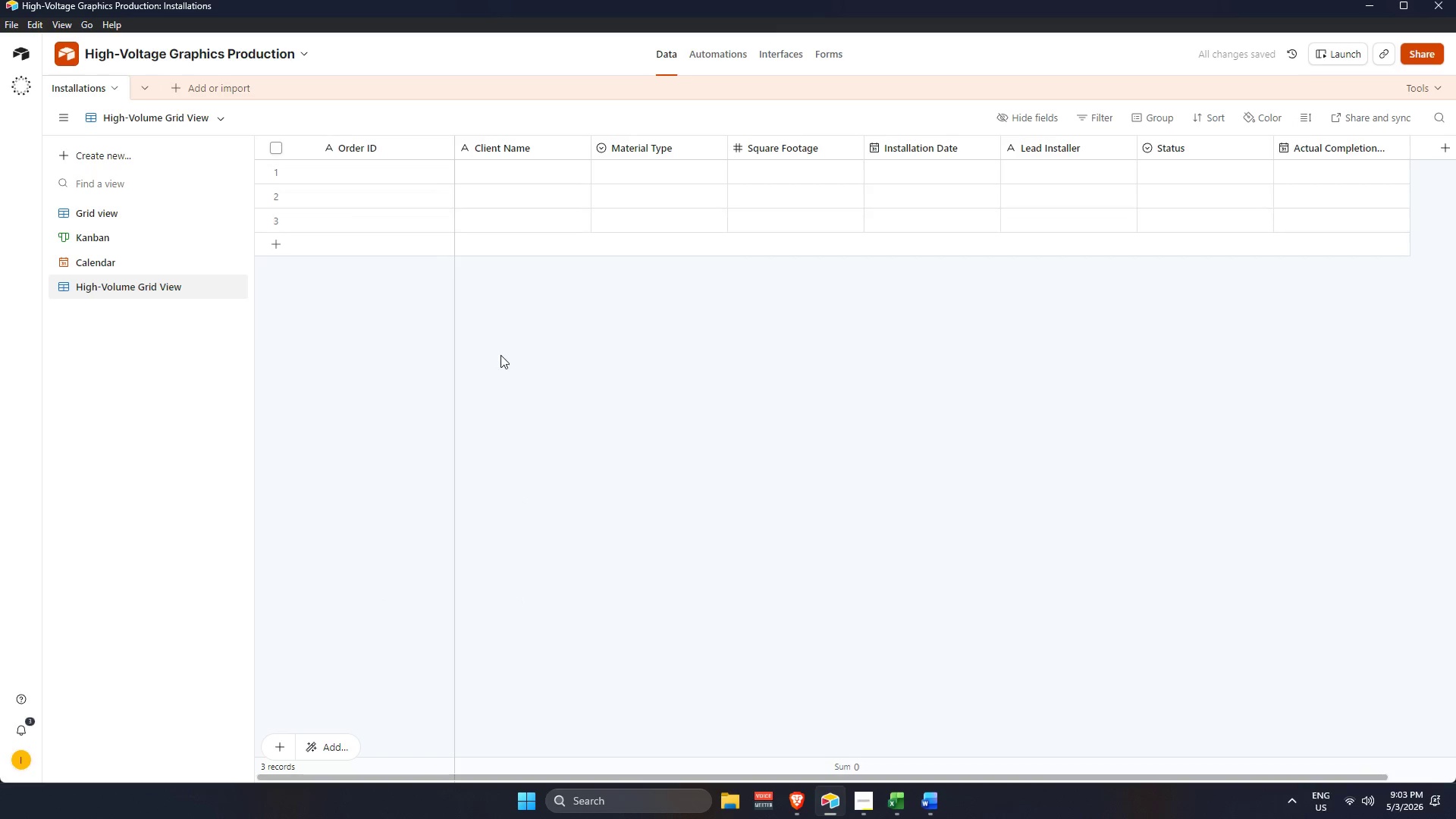 
left_click([770, 240])
 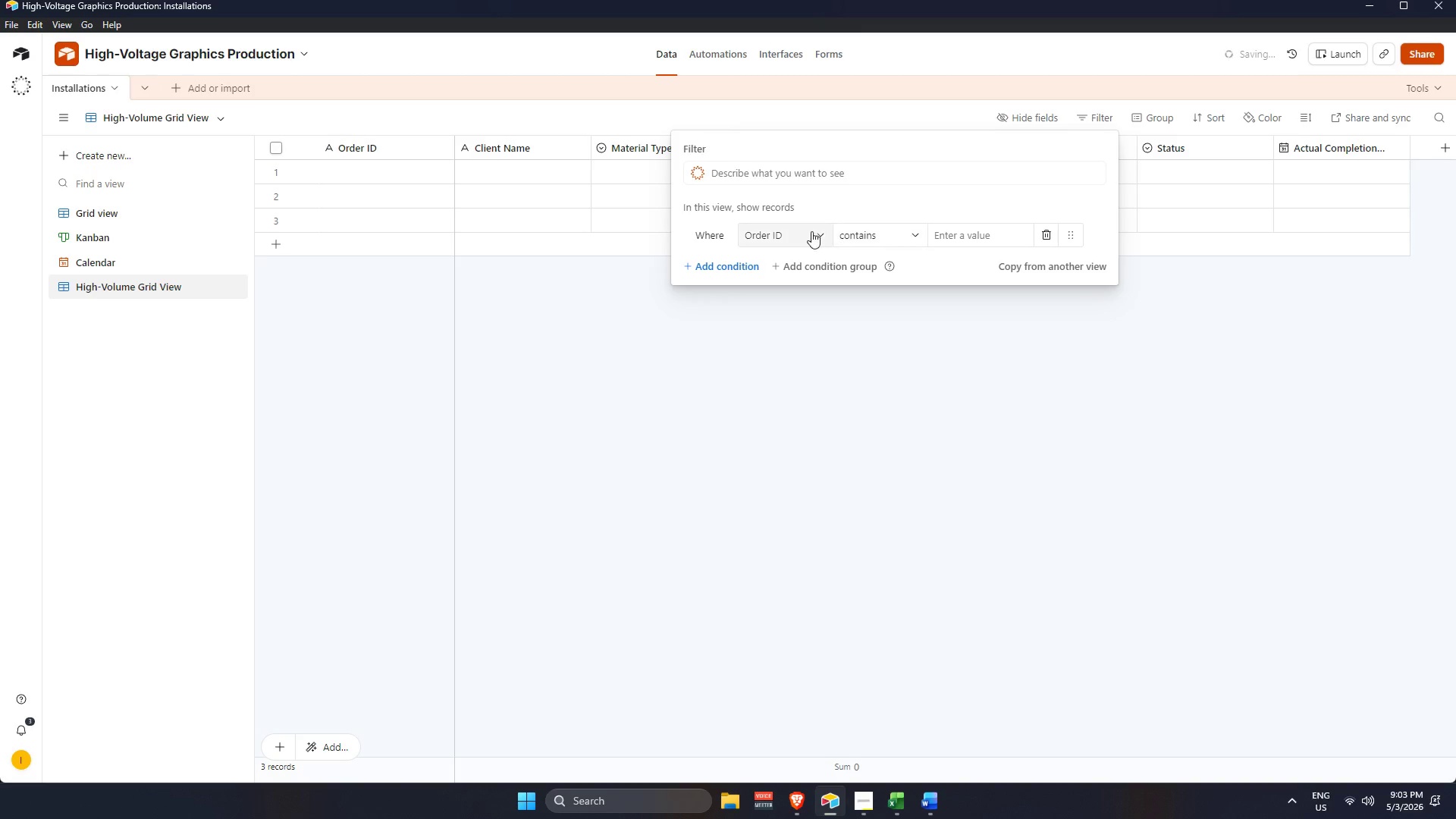 
left_click([797, 231])
 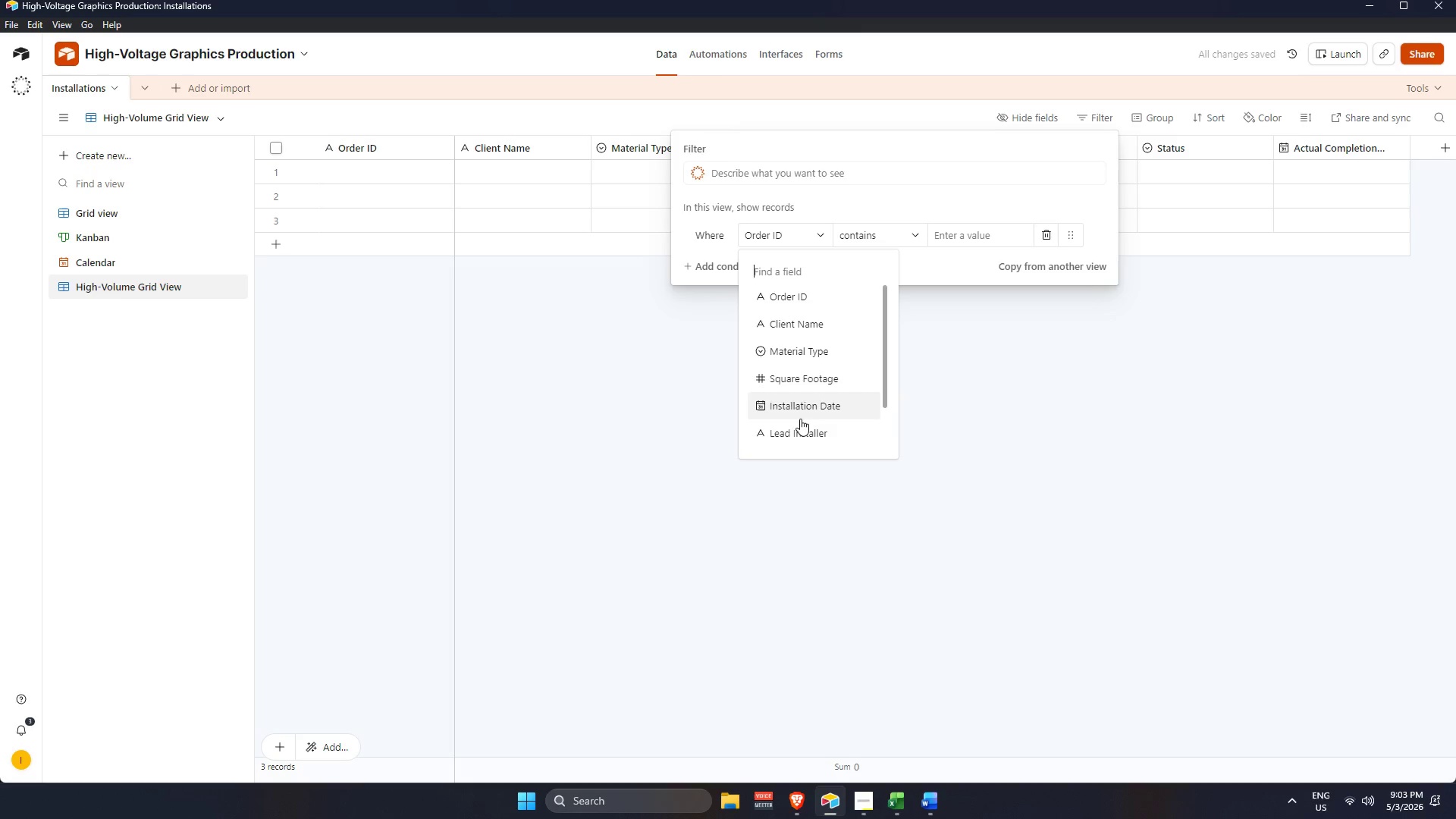 
scroll: coordinate [803, 428], scroll_direction: down, amount: 3.0
 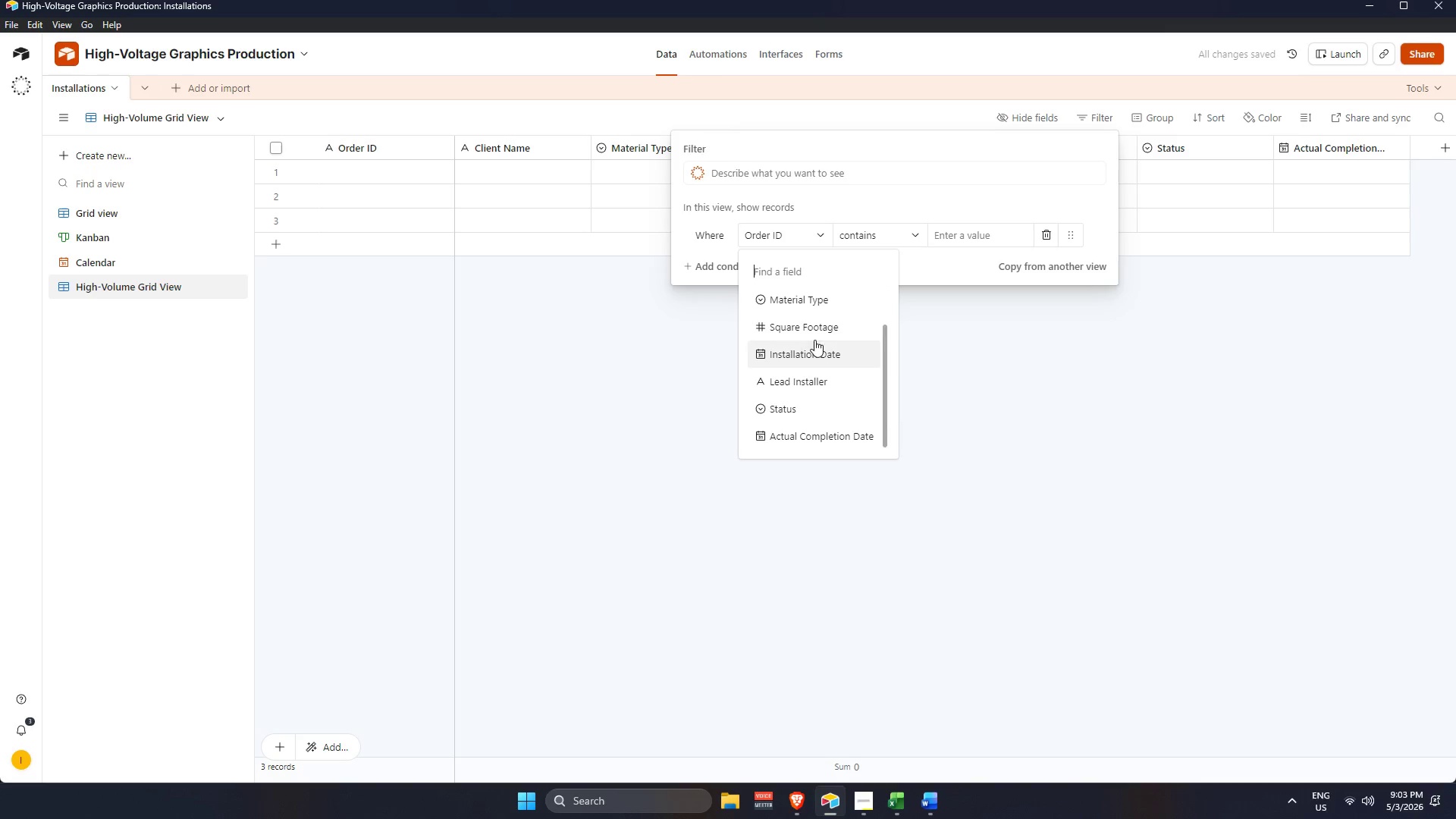 
left_click([812, 331])
 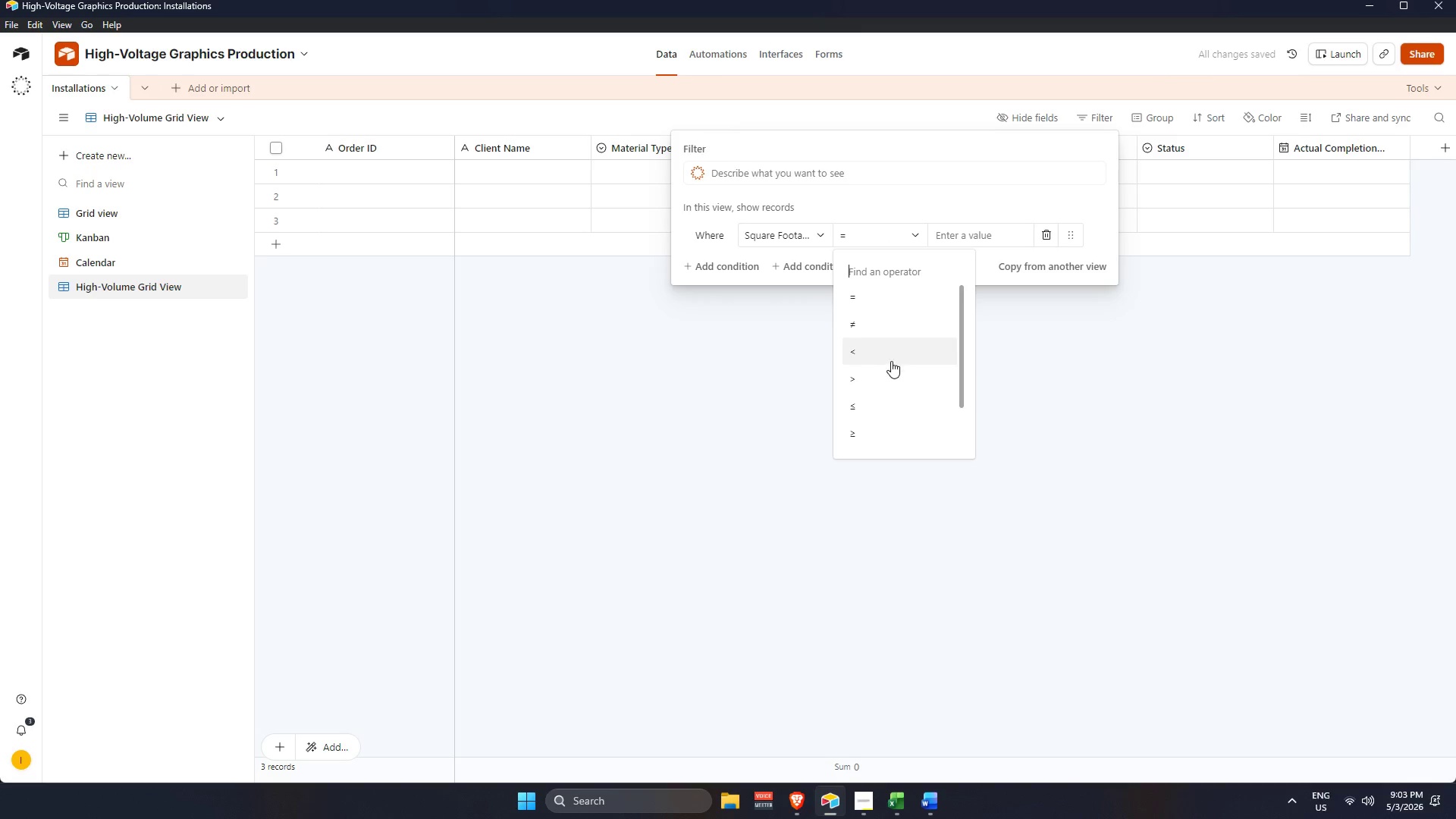 
left_click([880, 381])
 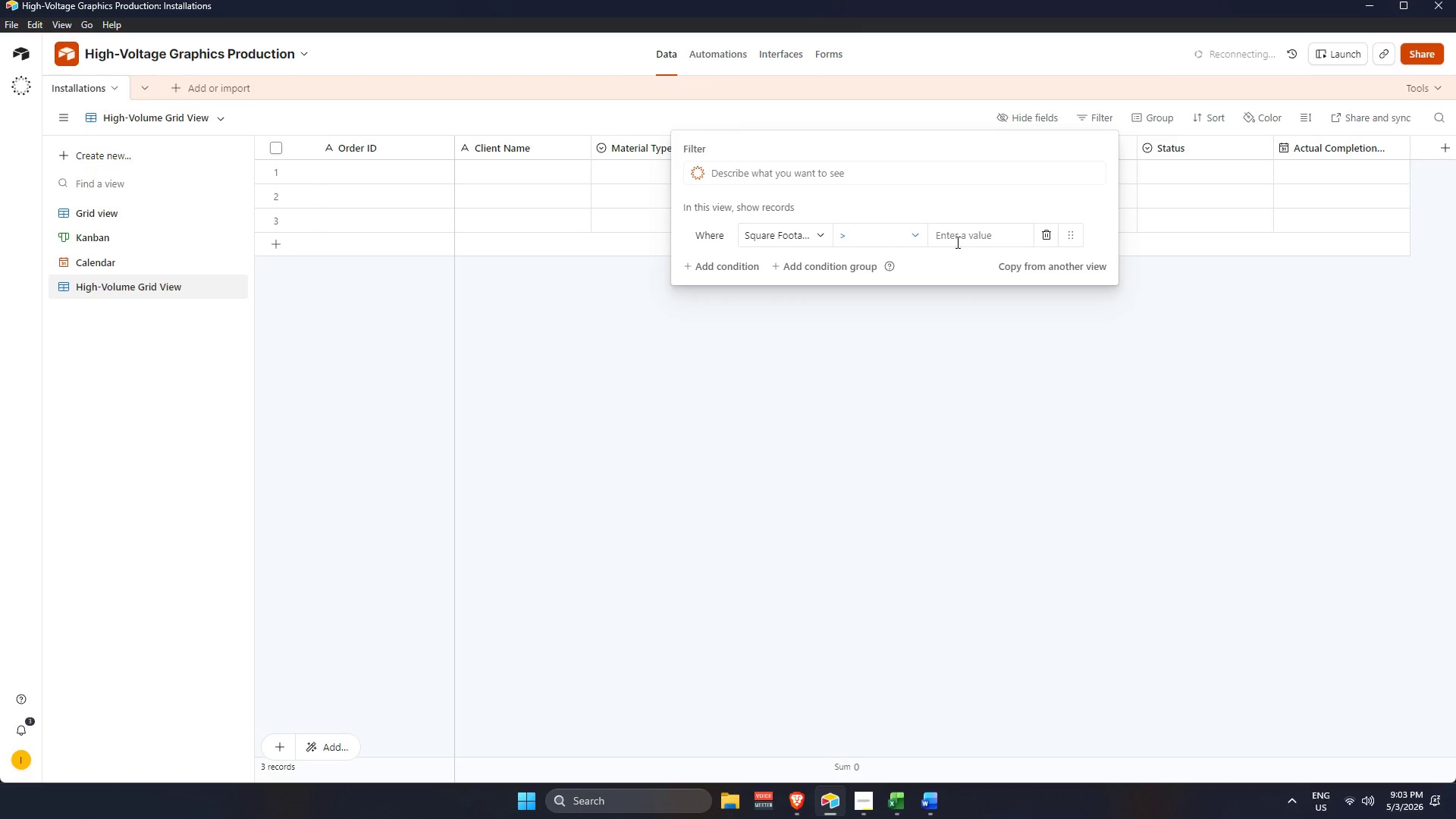 
left_click([962, 234])
 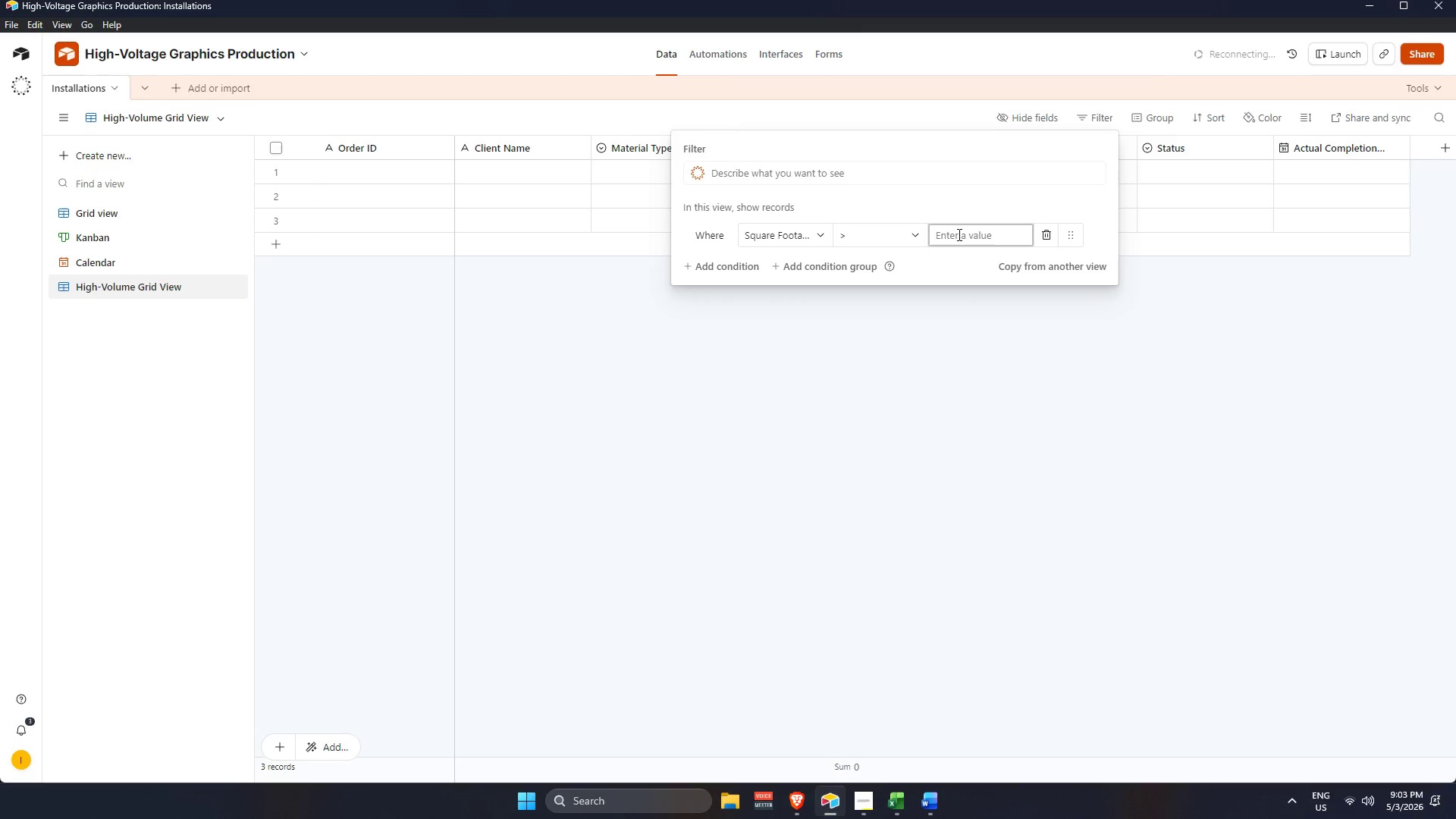 
key(Numpad1)
 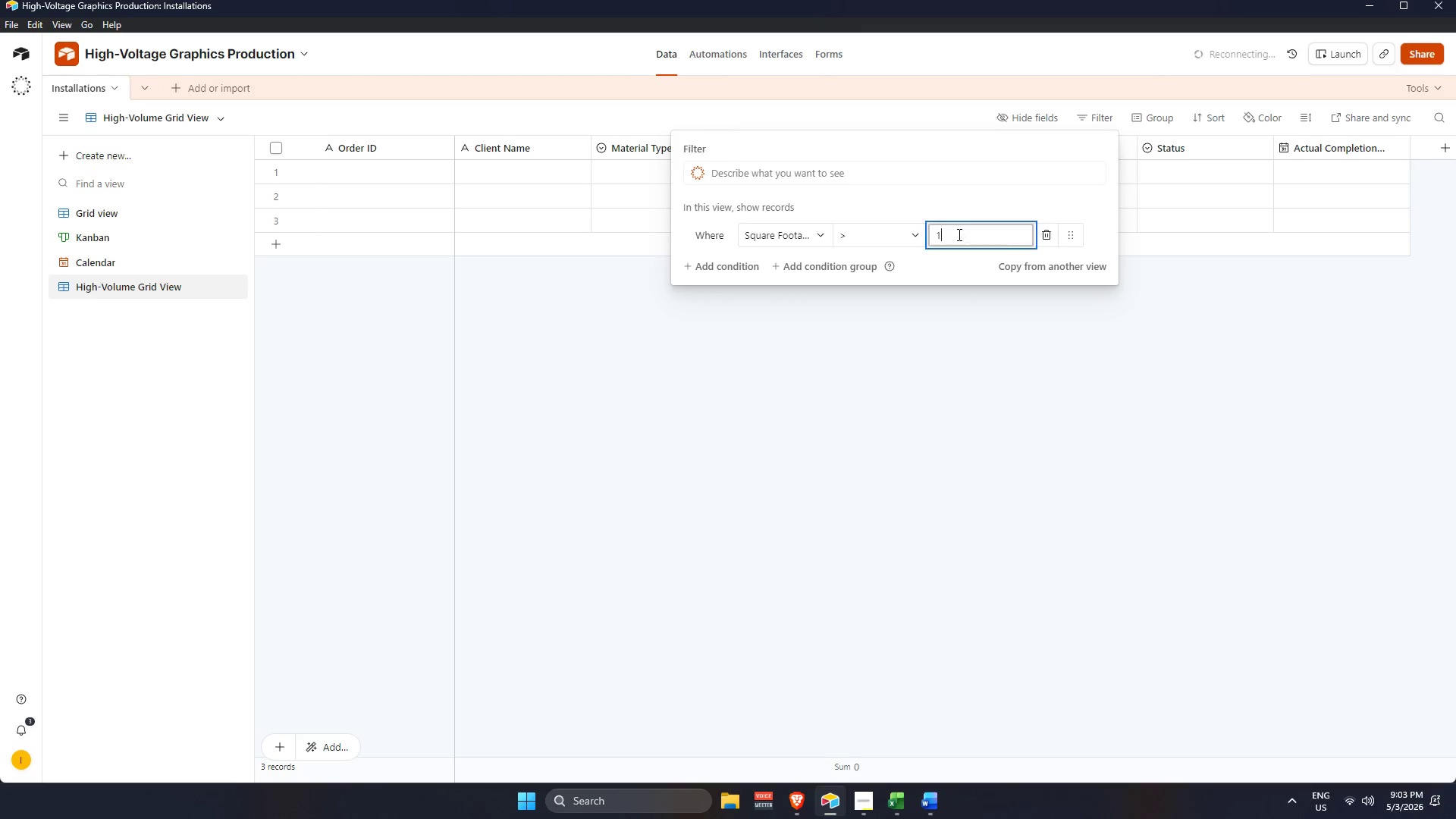 
key(Numpad5)
 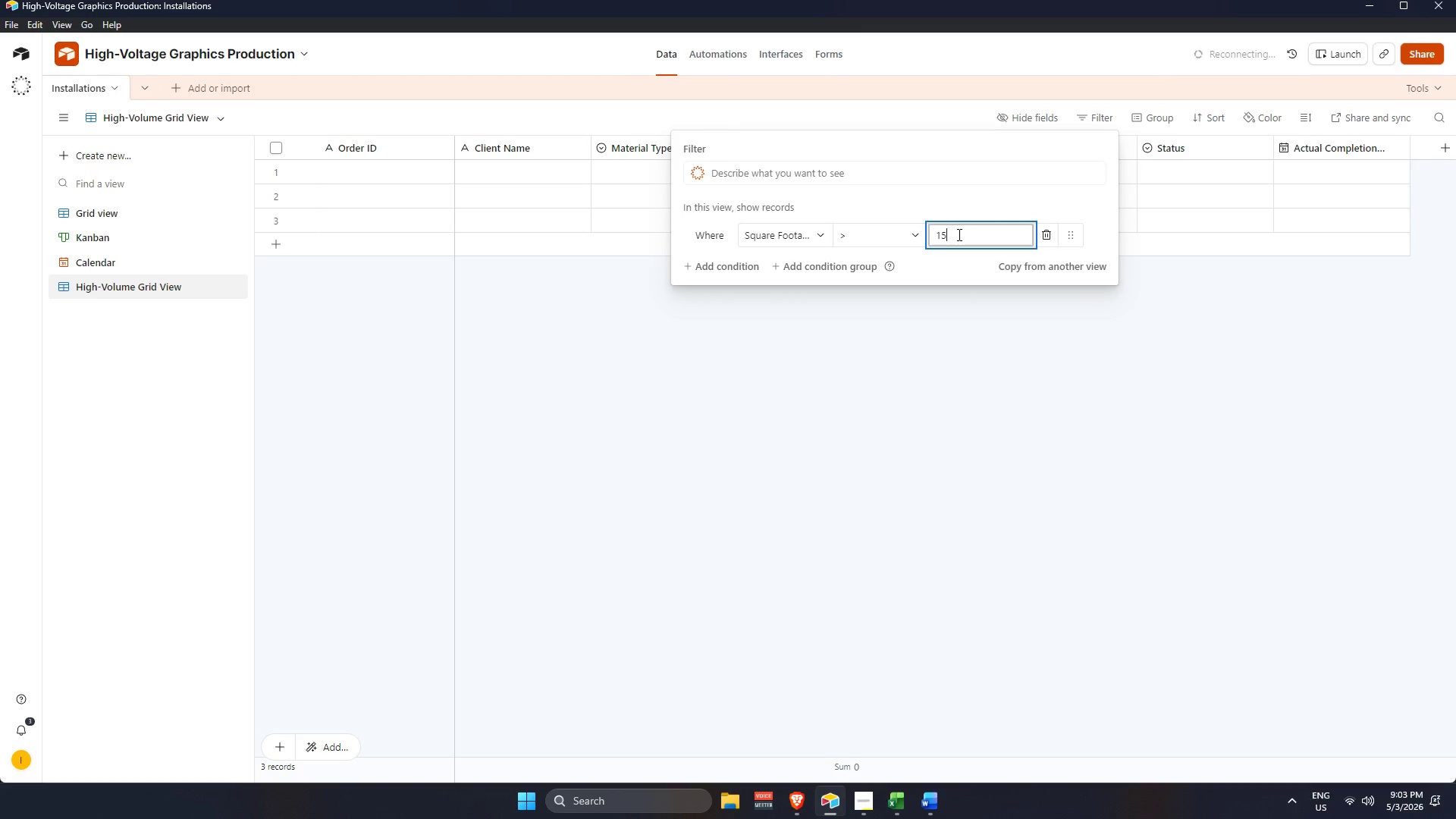 
key(Numpad0)
 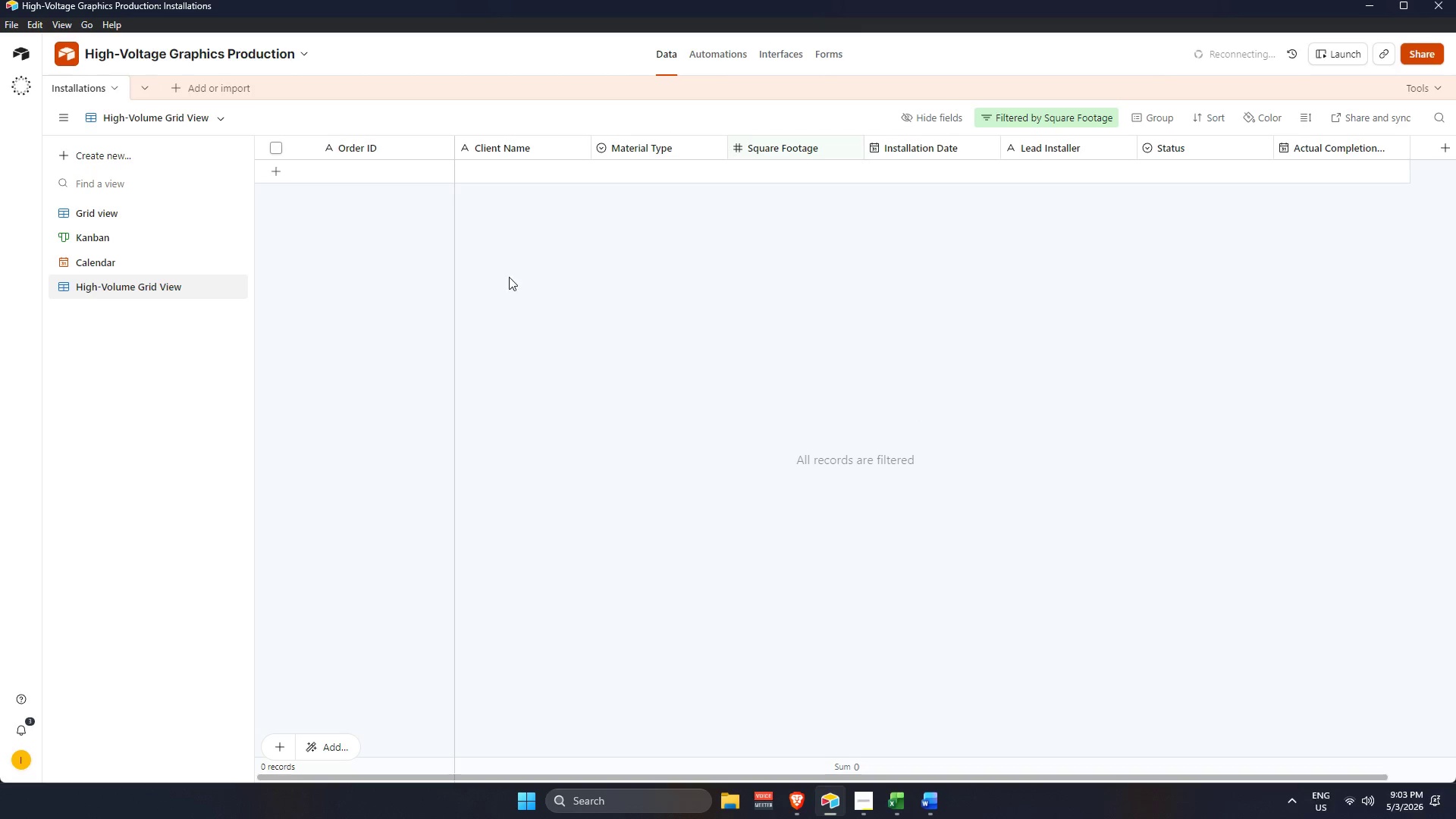 
left_click([128, 215])
 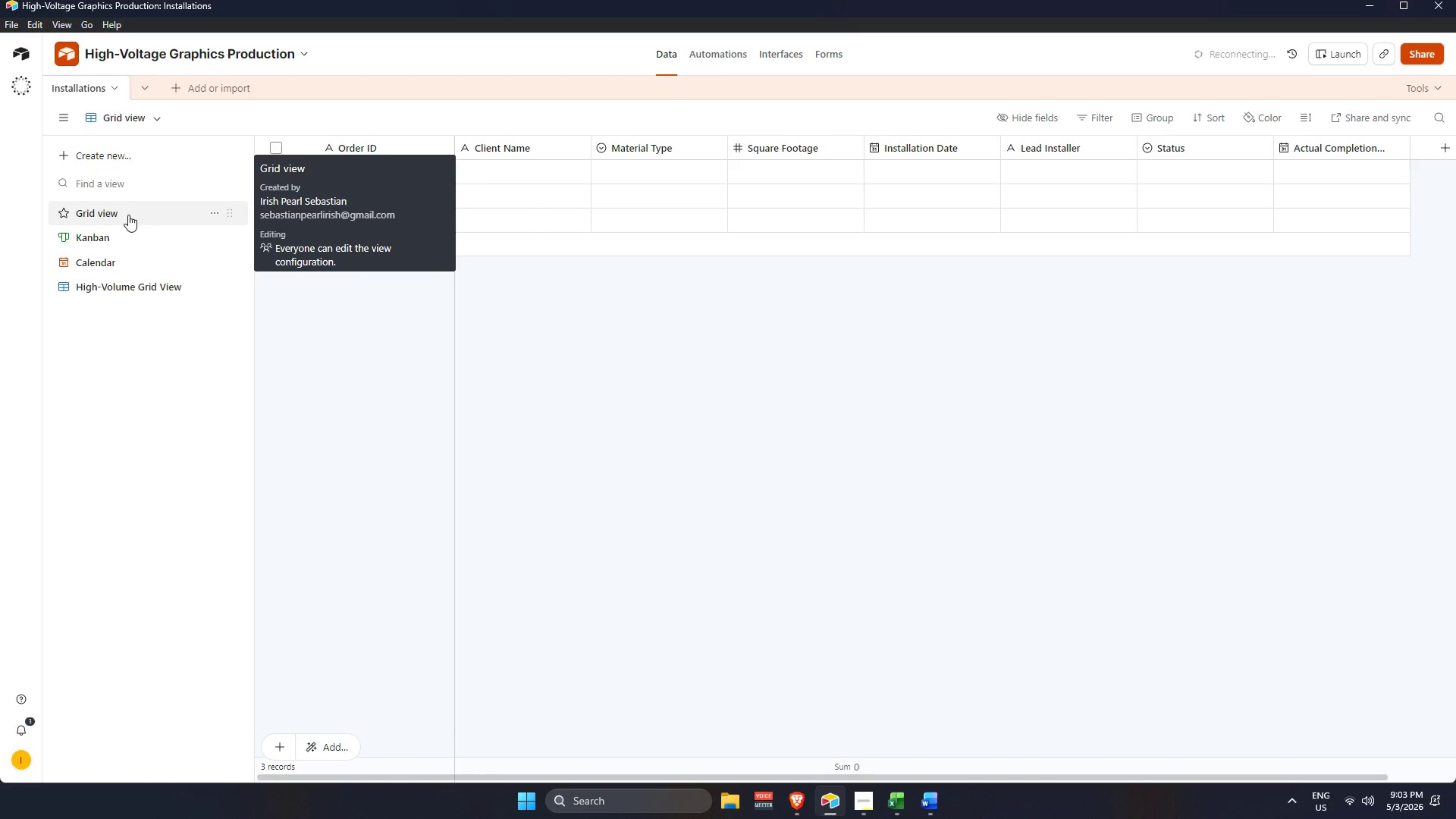 
left_click([729, 46])
 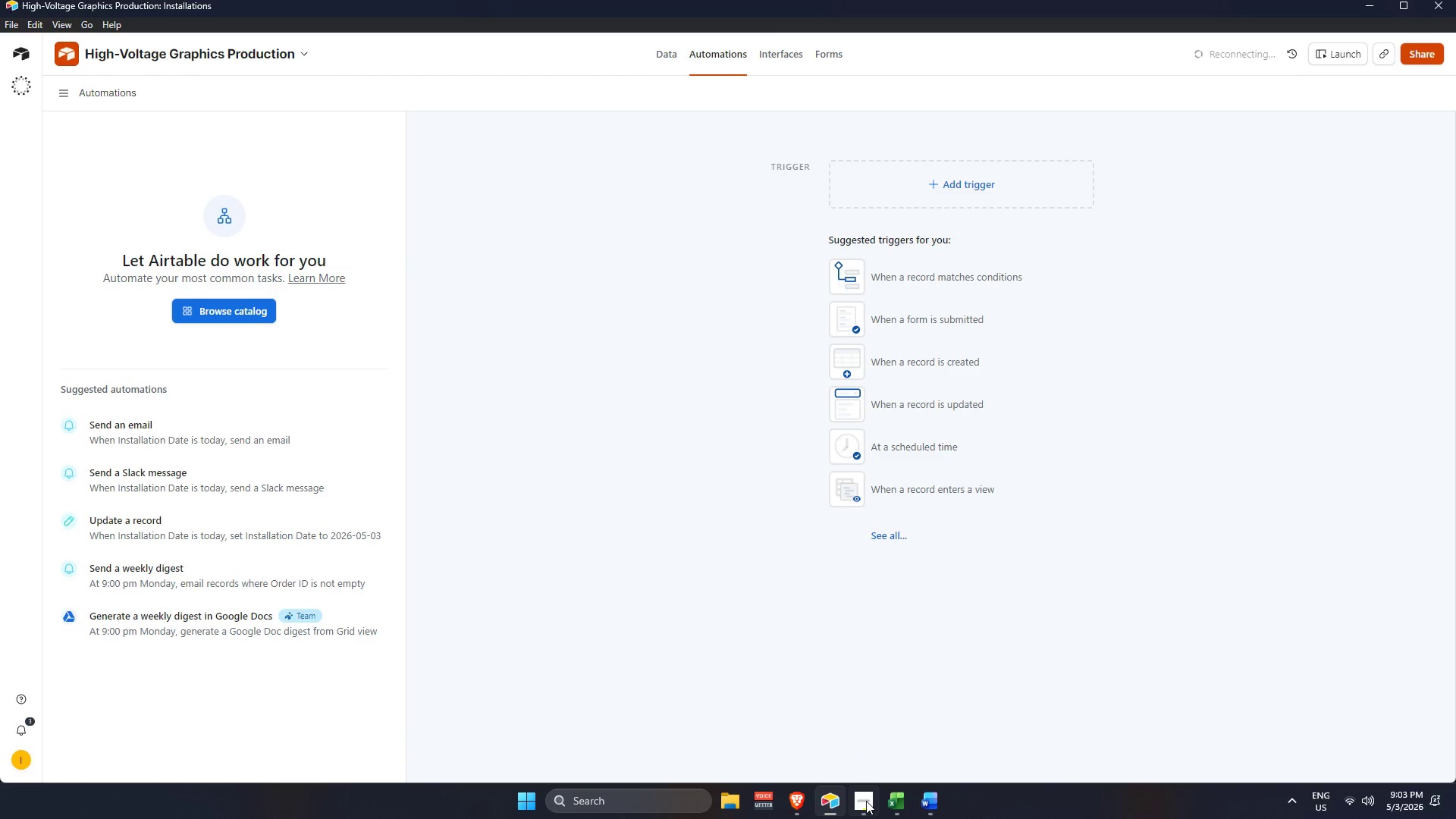 
left_click([864, 817])